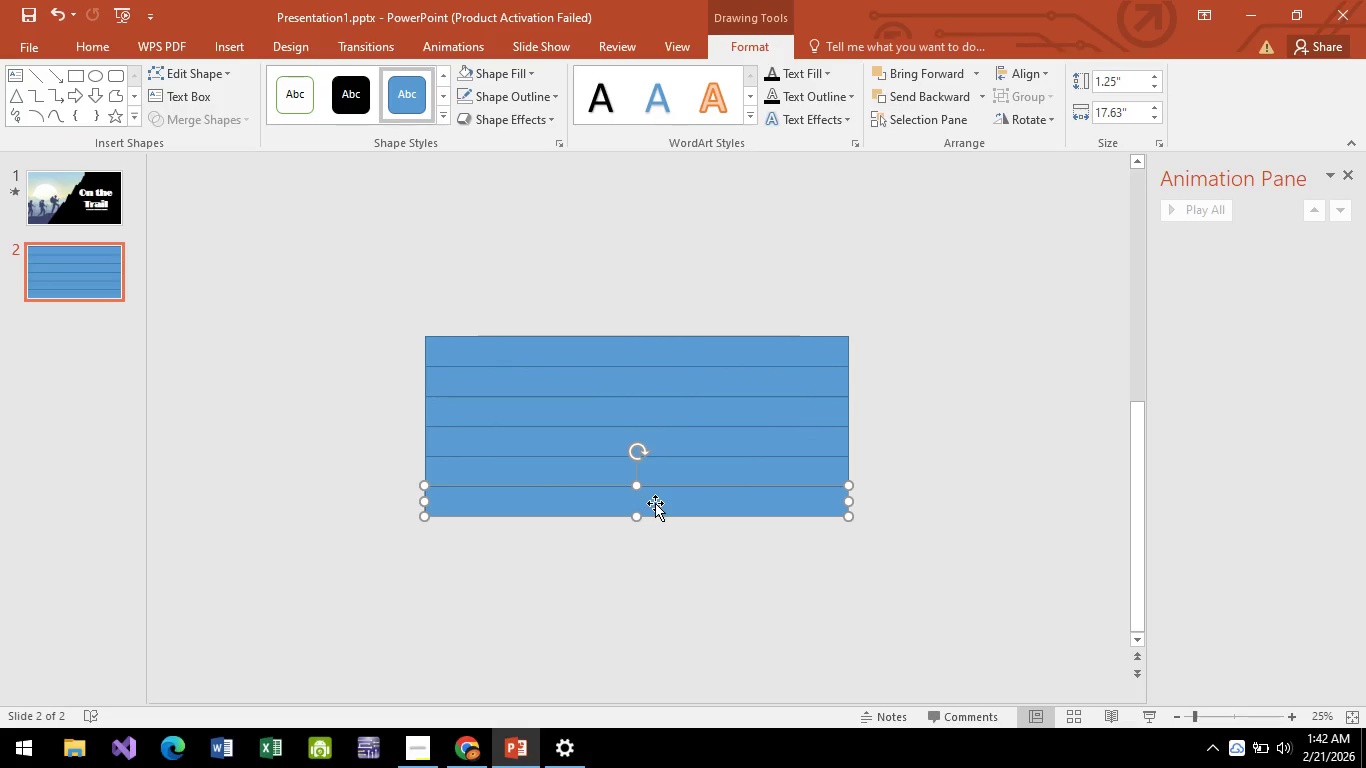 
right_click([655, 503])
 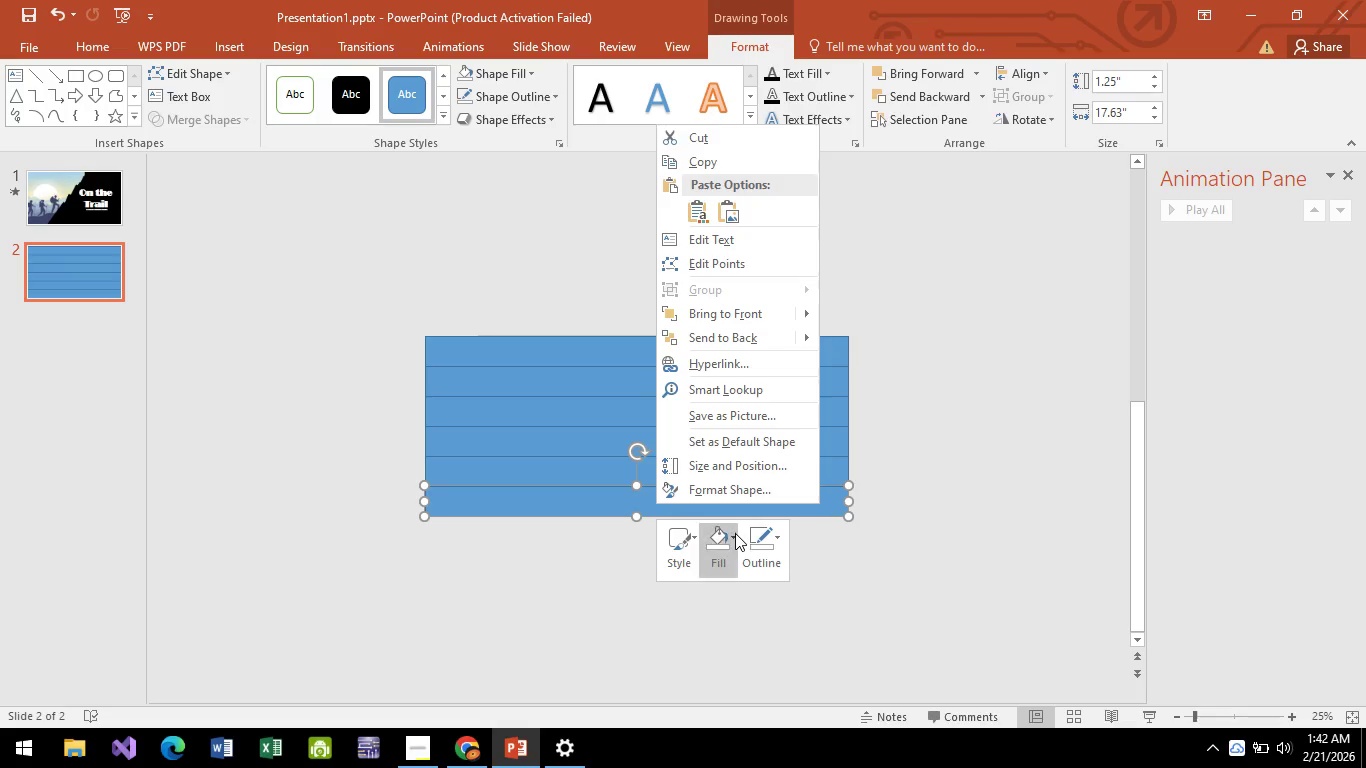 
left_click([731, 534])
 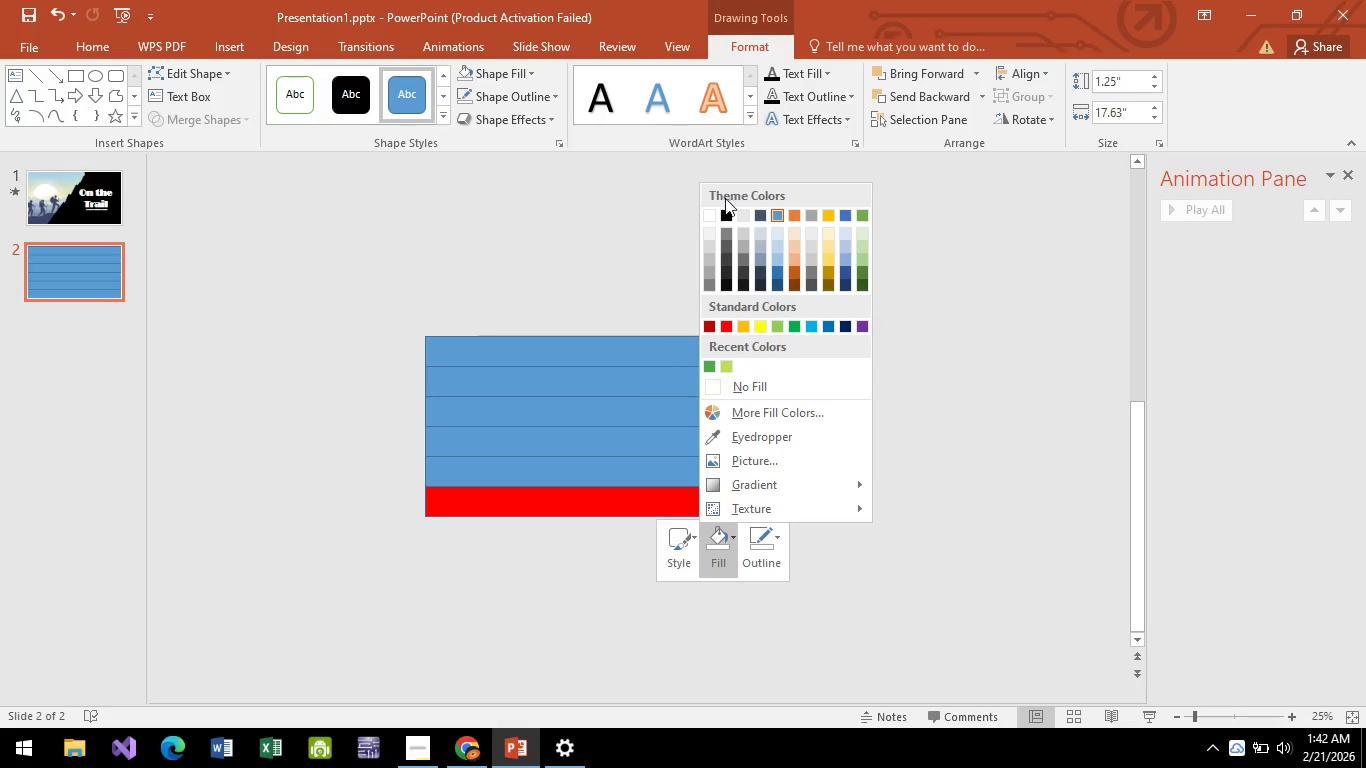 
left_click([726, 211])
 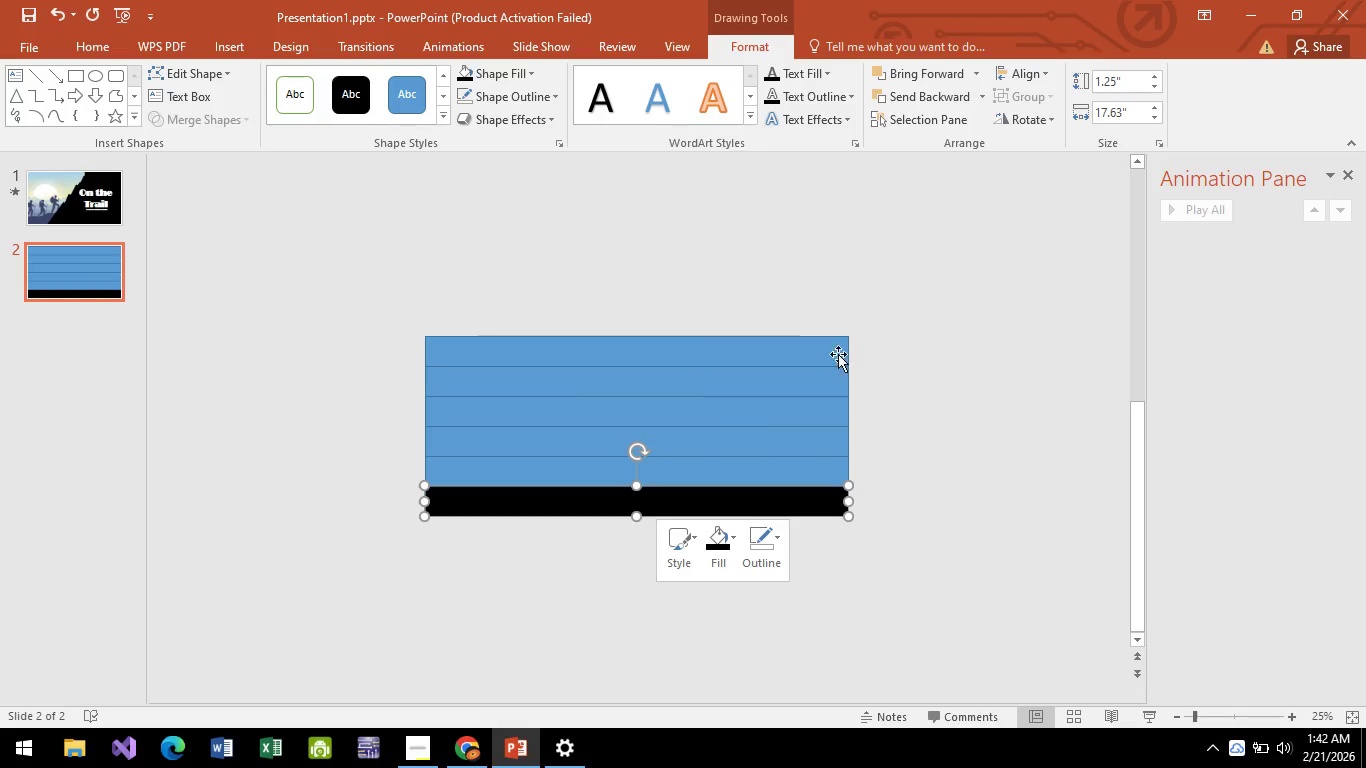 
key(Alt+AltLeft)
 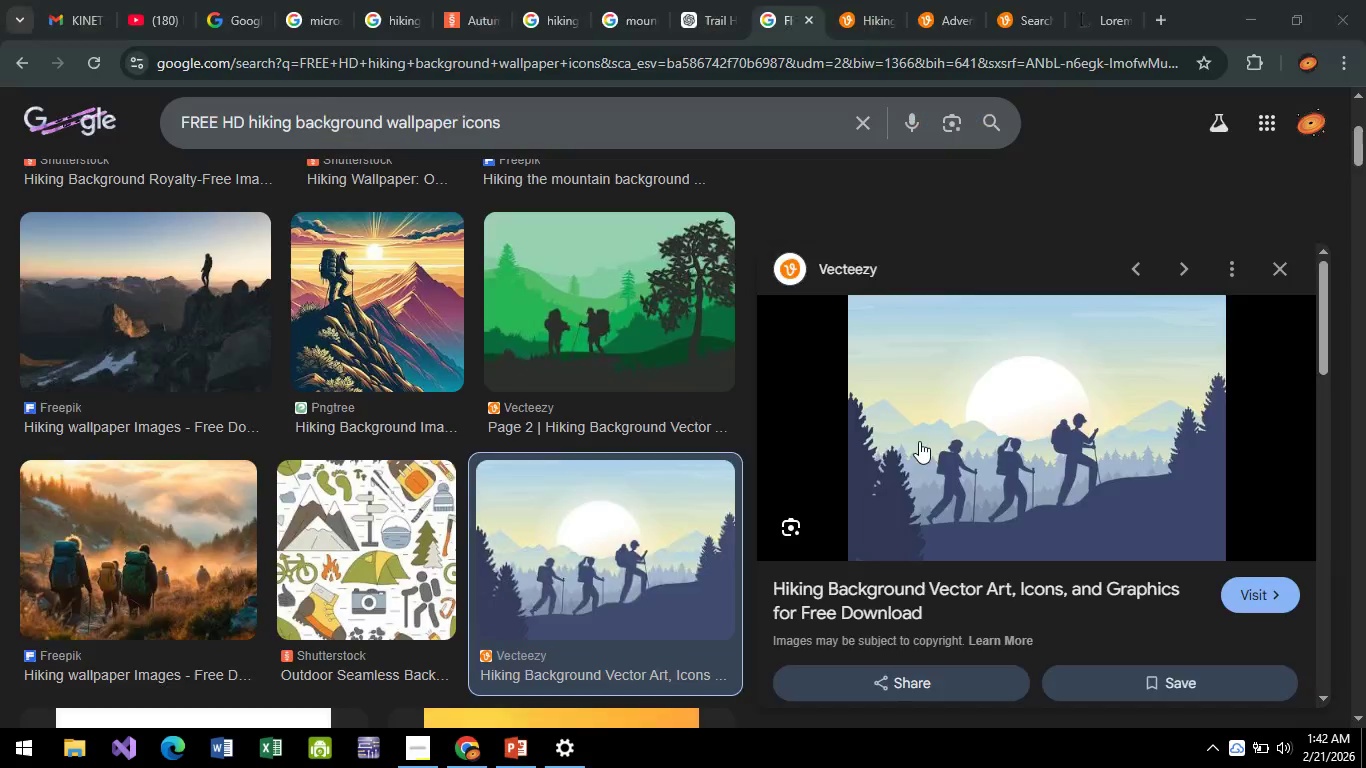 
key(Alt+Tab)
 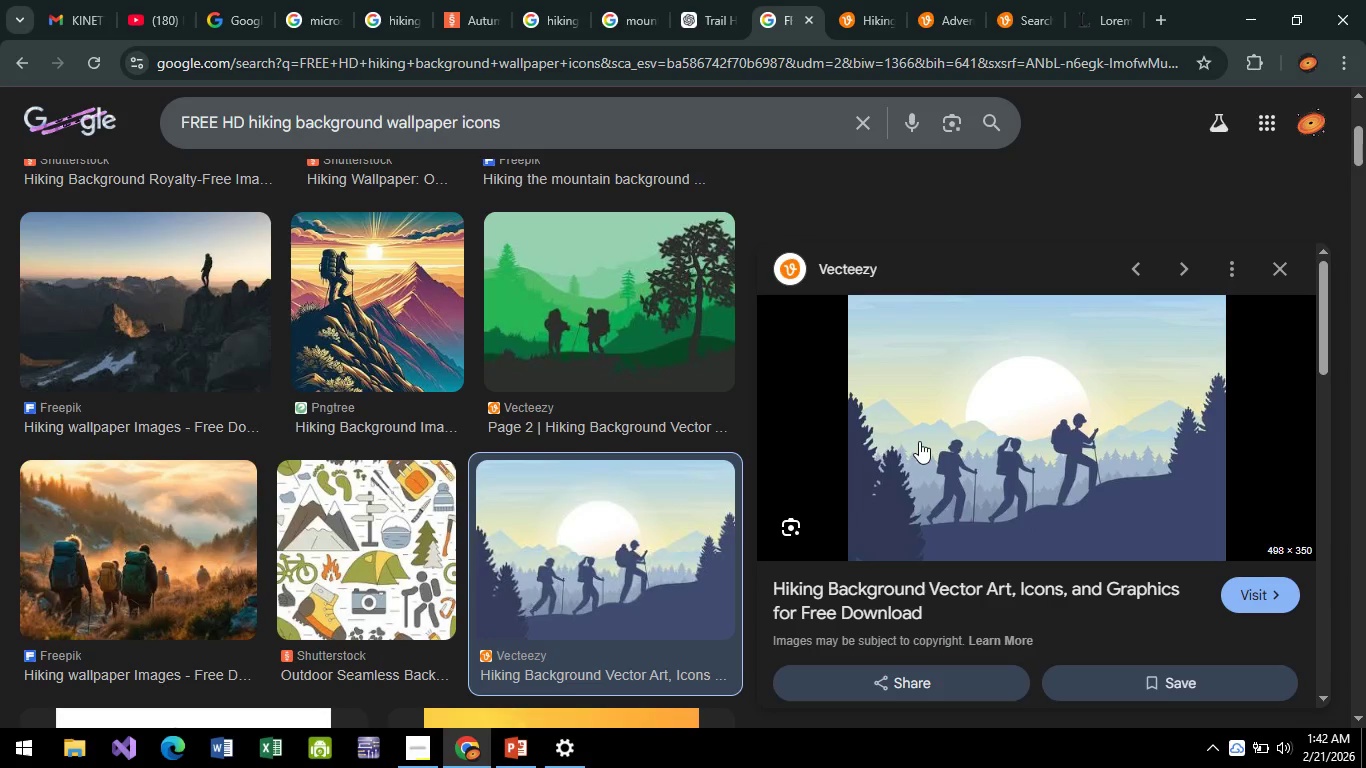 
key(Alt+AltLeft)
 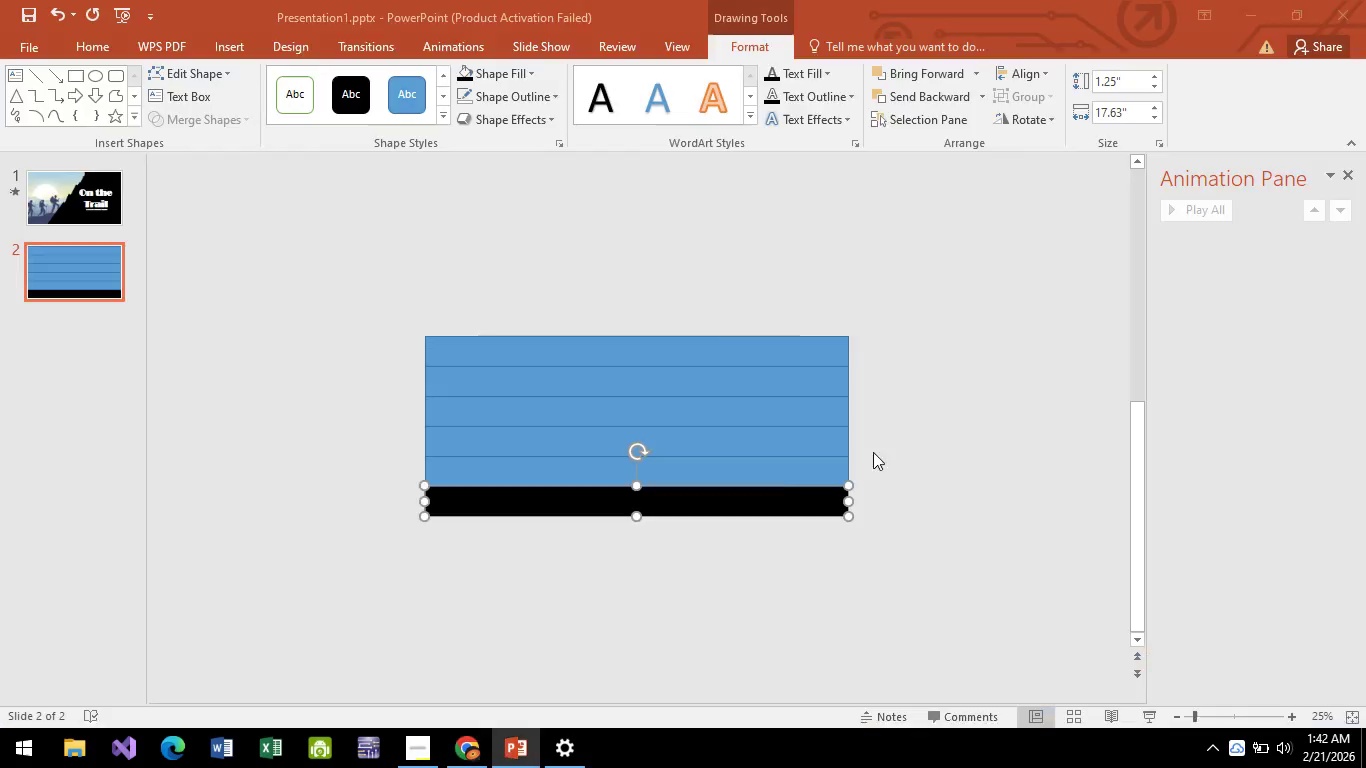 
key(Alt+Tab)
 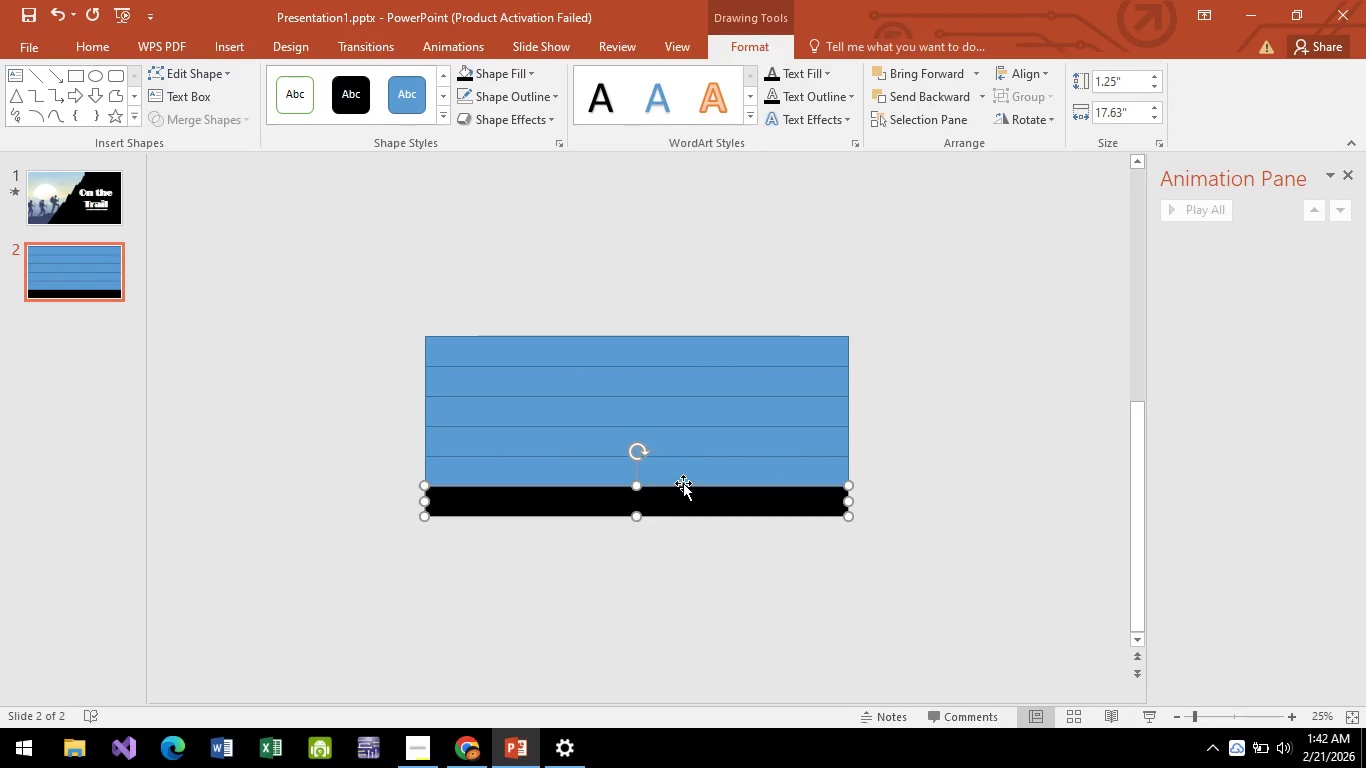 
left_click([689, 468])
 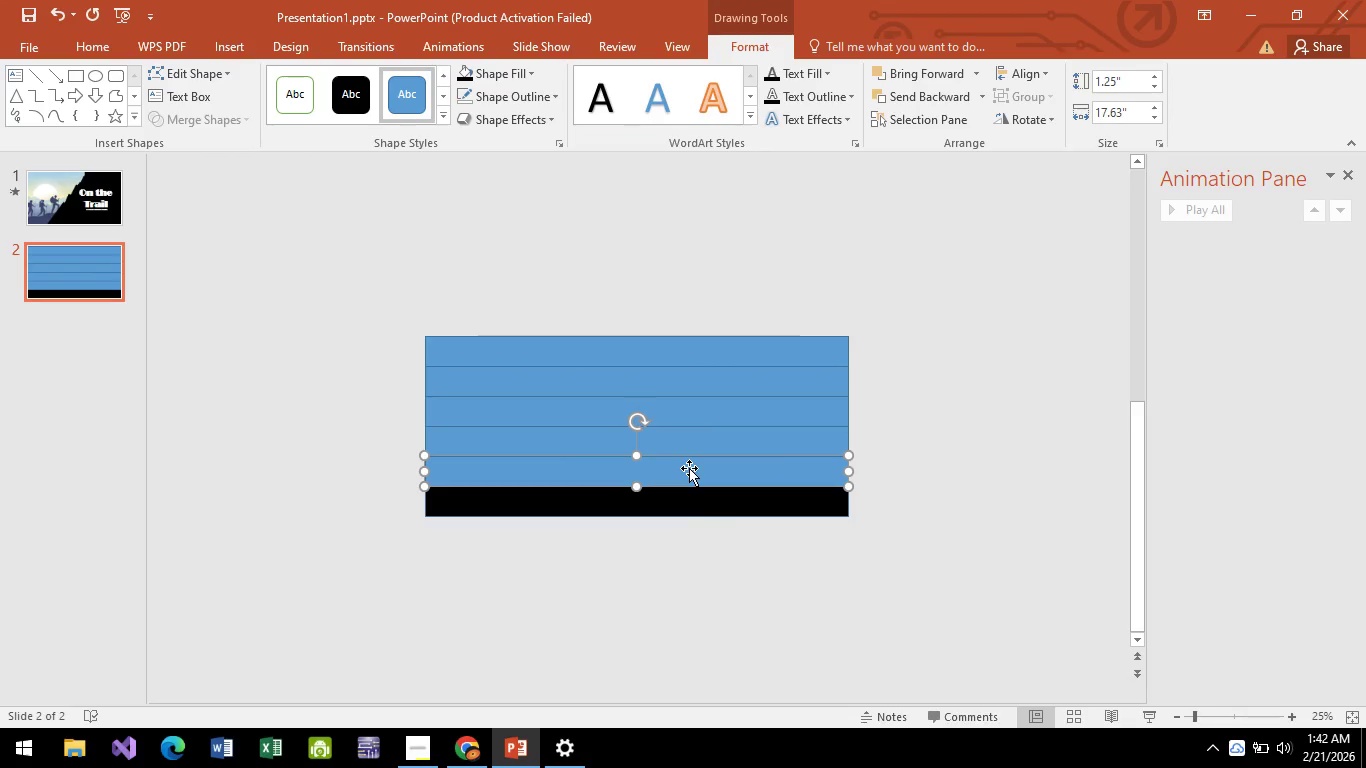 
right_click([689, 468])
 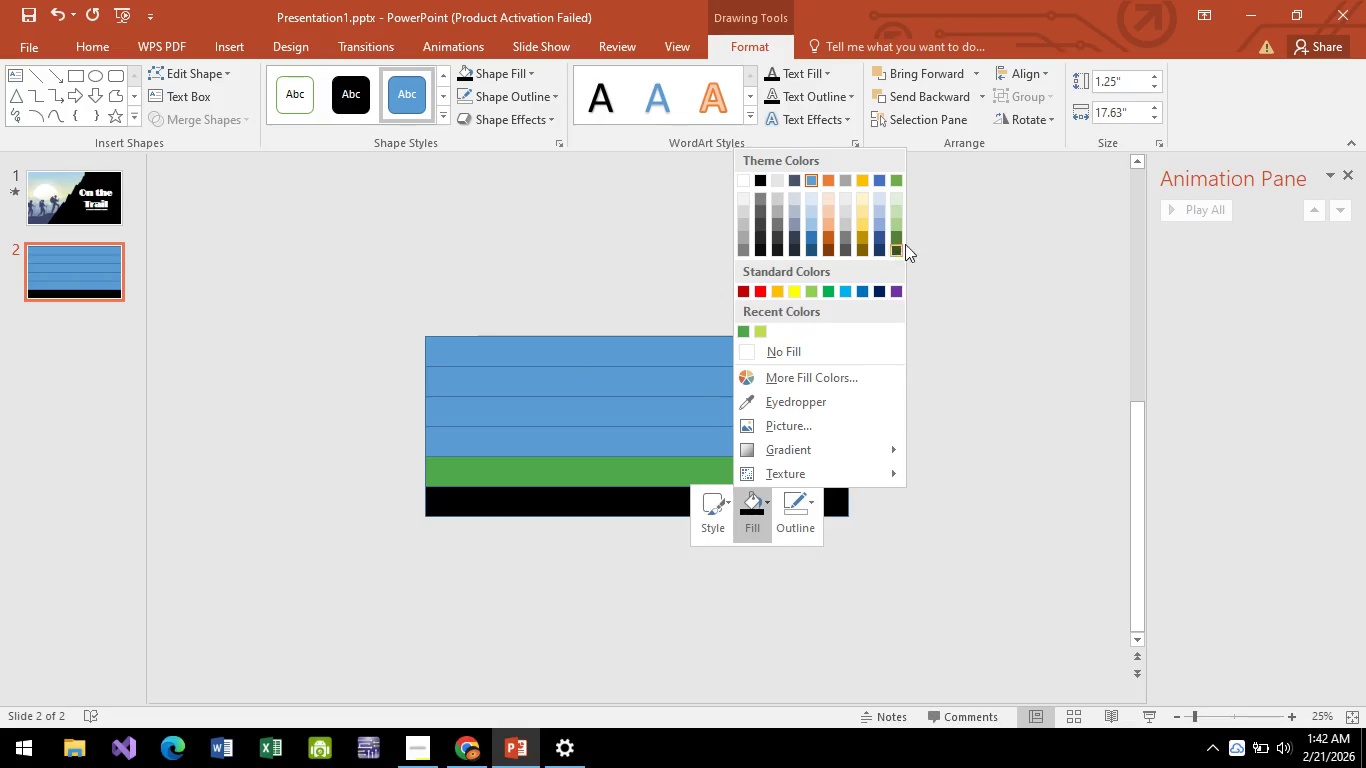 
wait(8.83)
 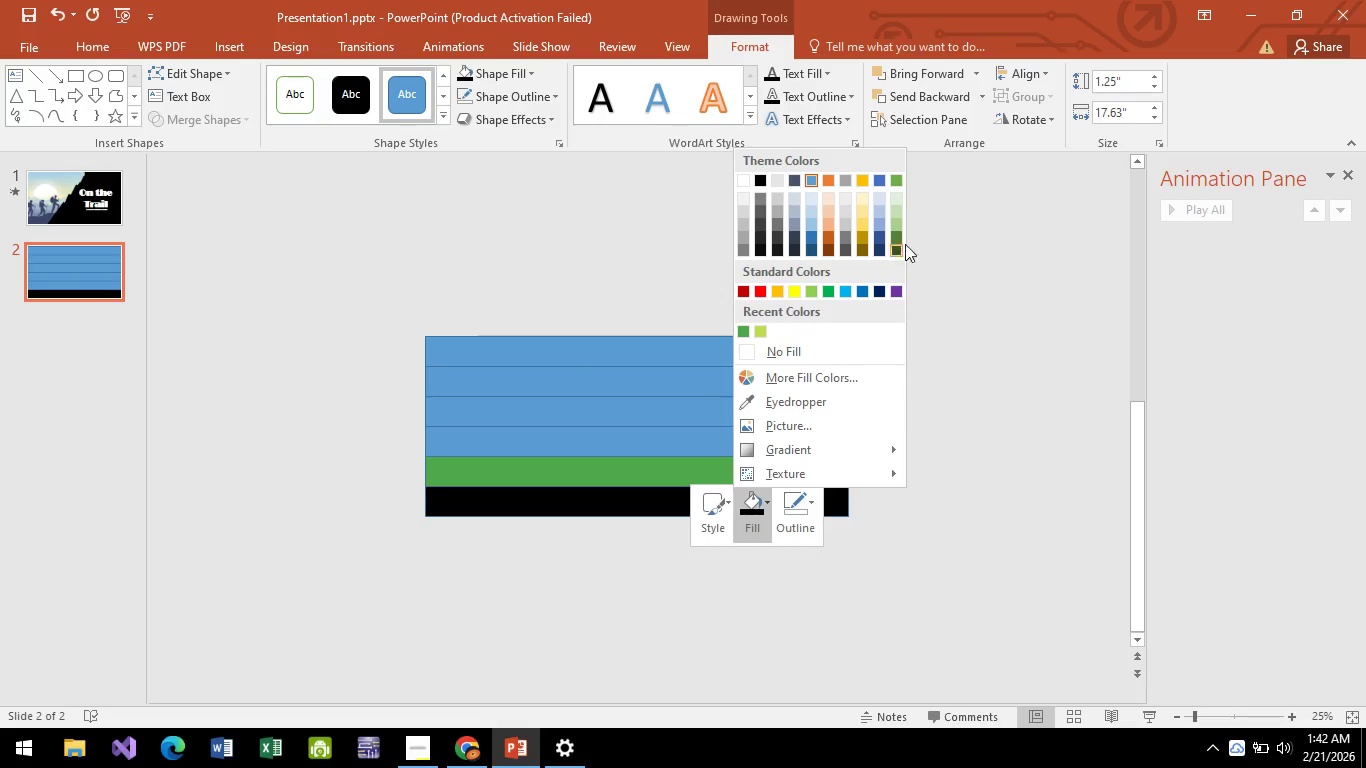 
left_click([801, 396])
 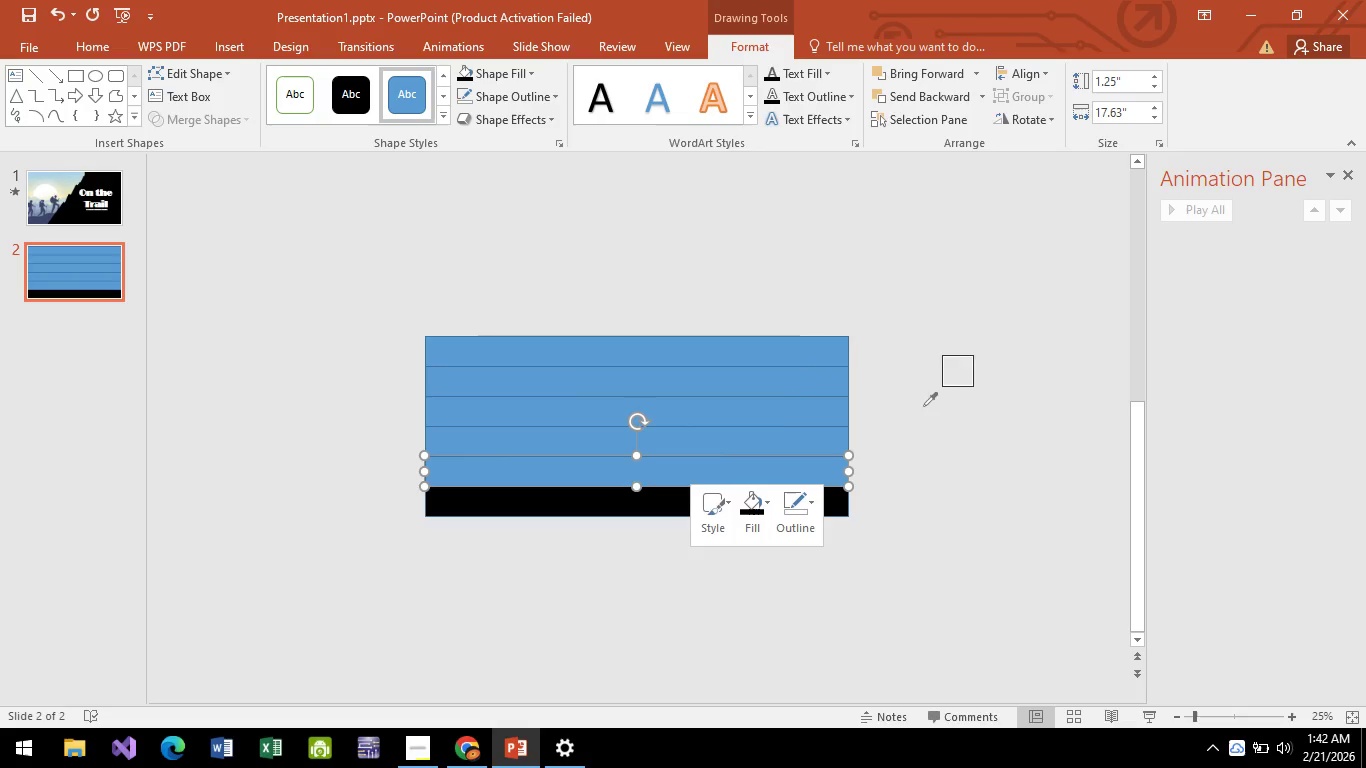 
key(Escape)
 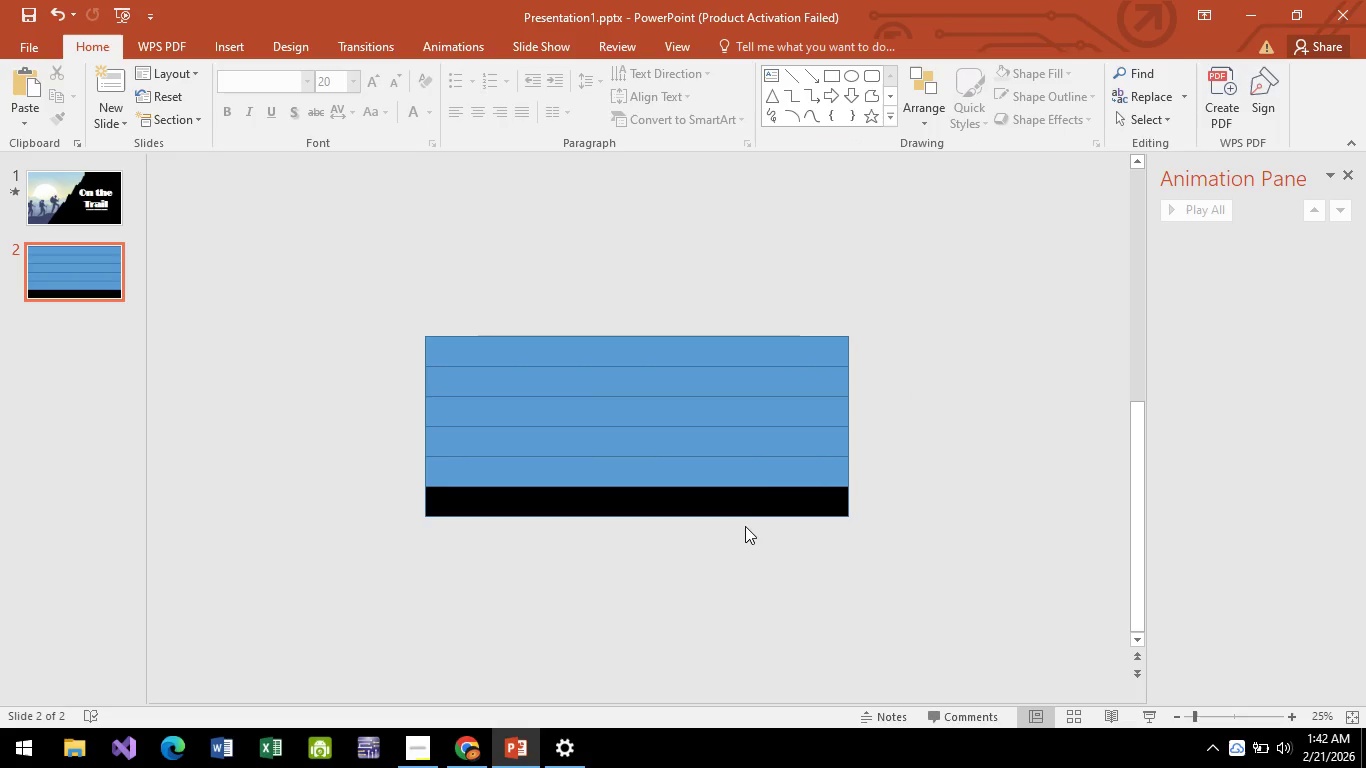 
key(Alt+AltLeft)
 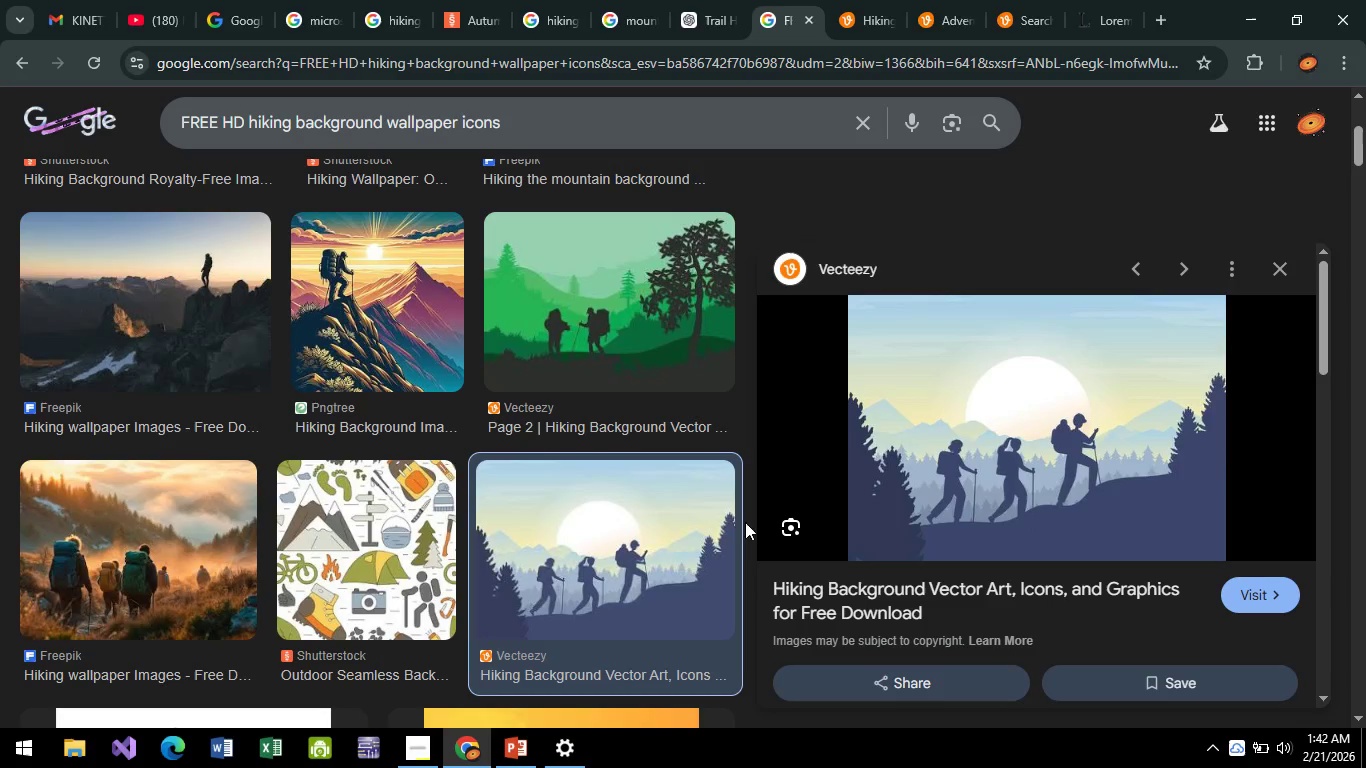 
key(Alt+Tab)
 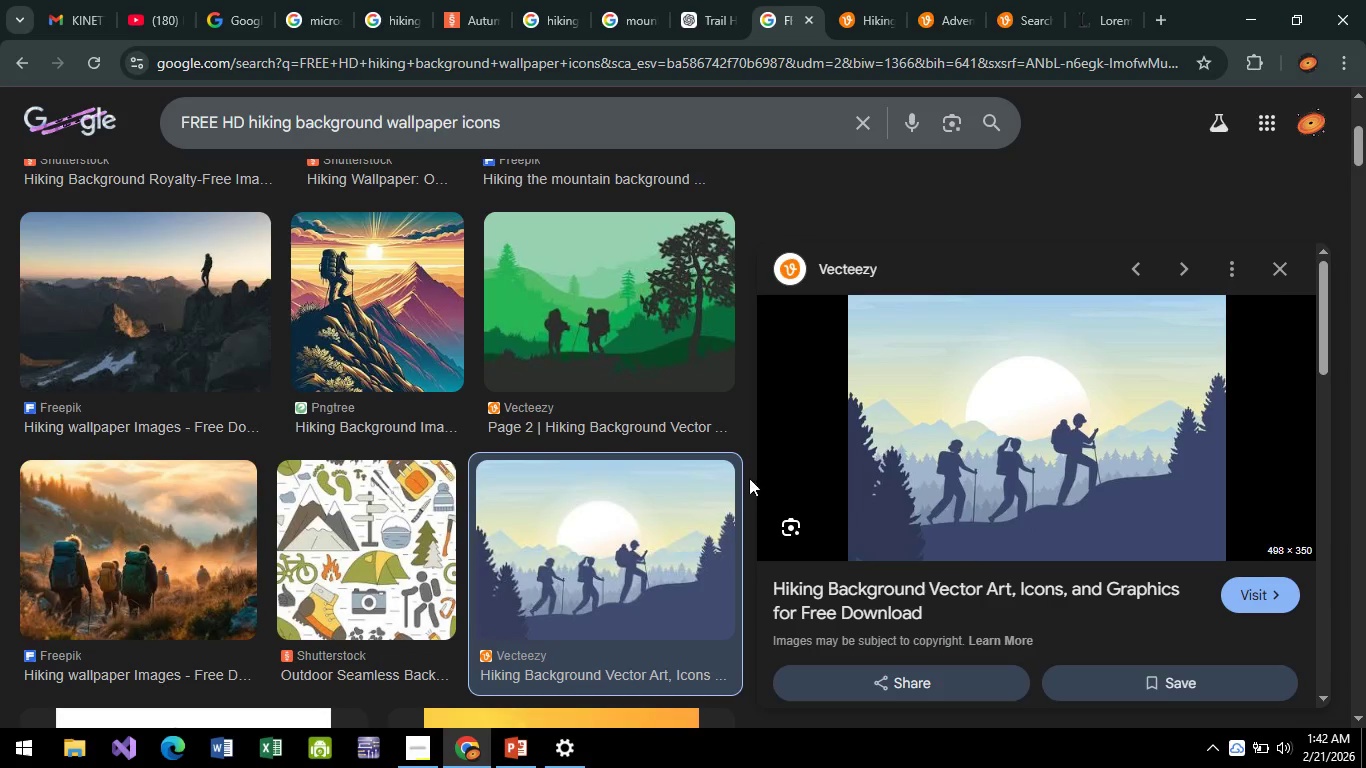 
key(Alt+AltLeft)
 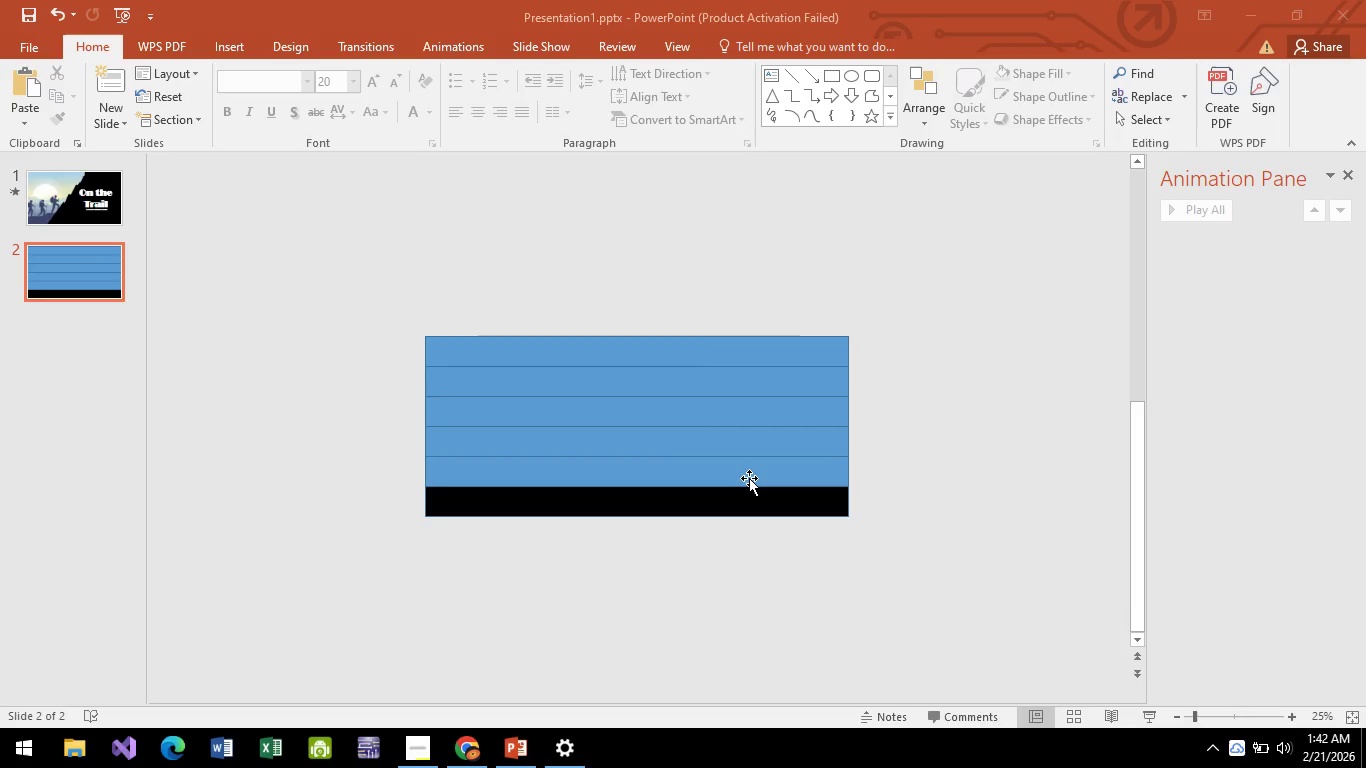 
key(Alt+Tab)
 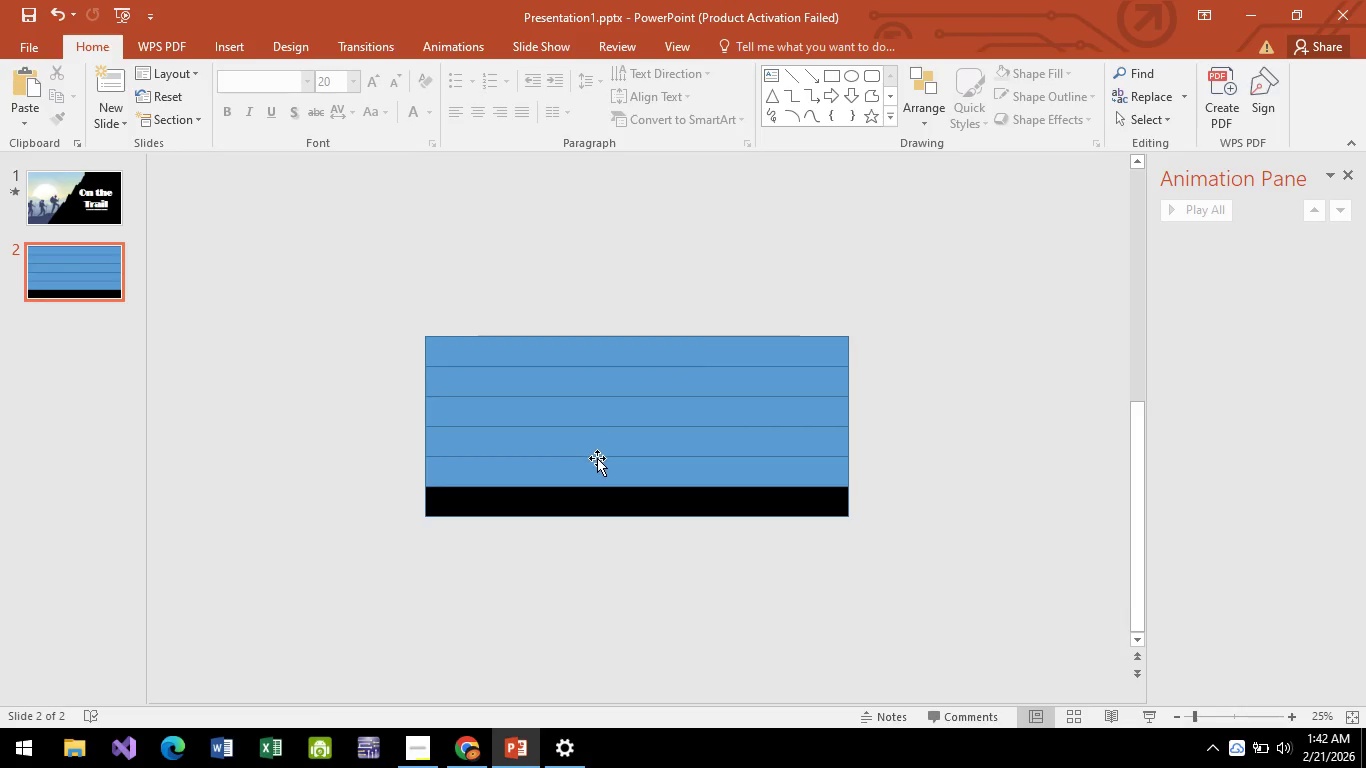 
left_click([597, 458])
 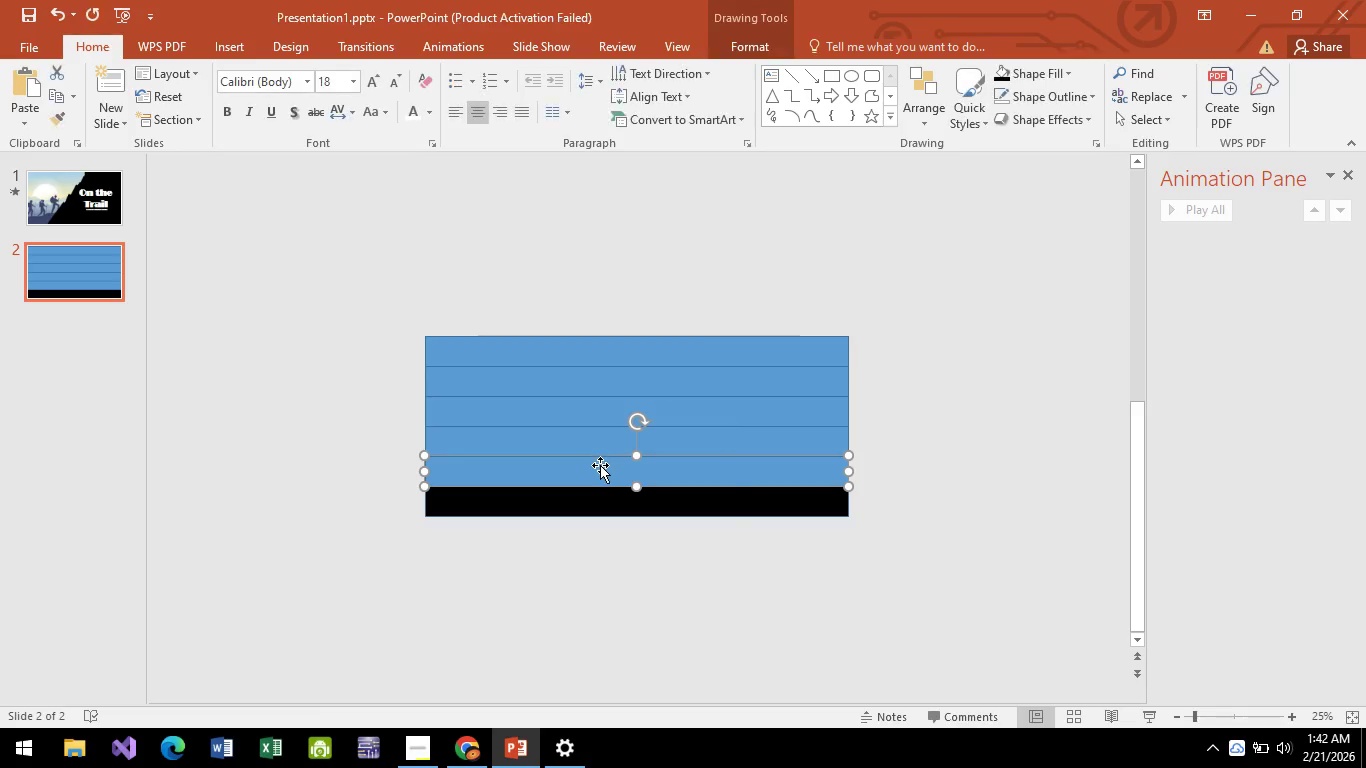 
right_click([600, 465])
 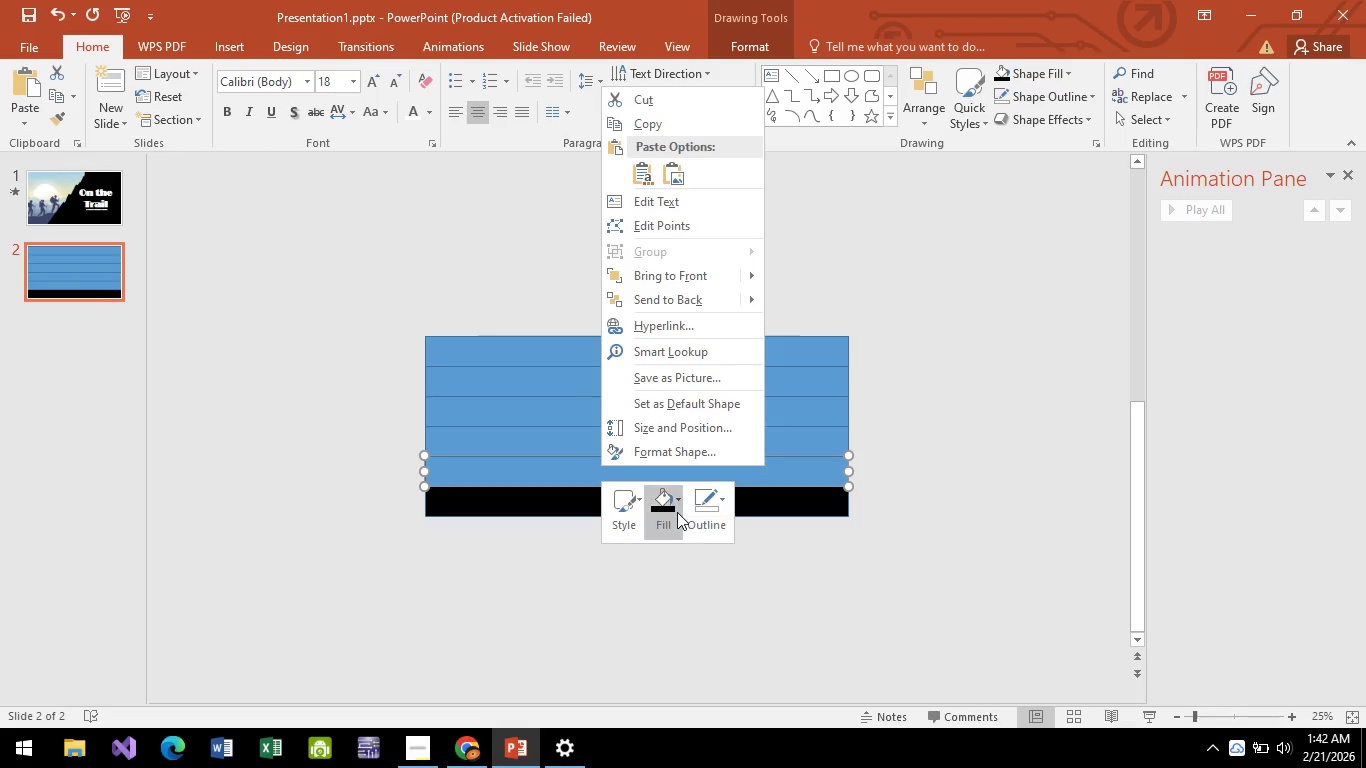 
left_click([675, 503])
 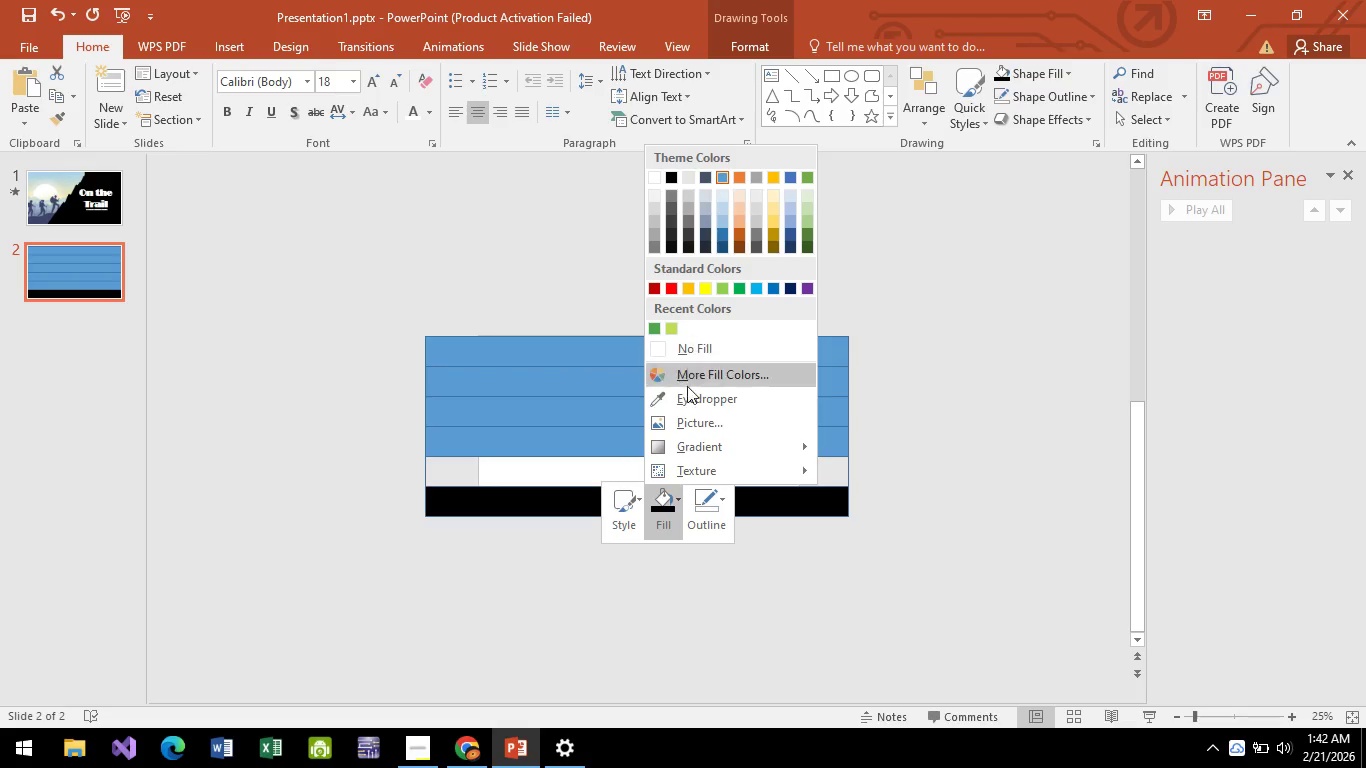 
left_click([720, 378])
 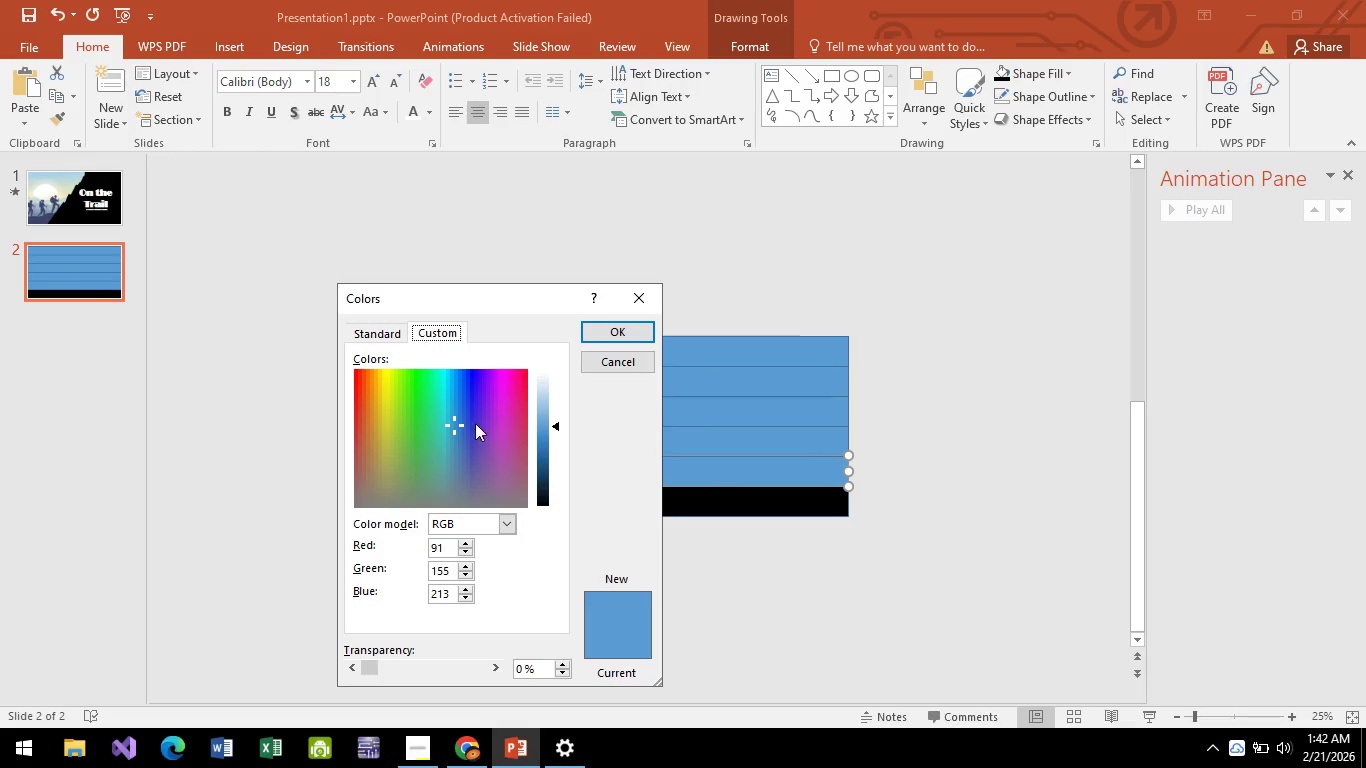 
left_click_drag(start_coordinate=[450, 415], to_coordinate=[409, 432])
 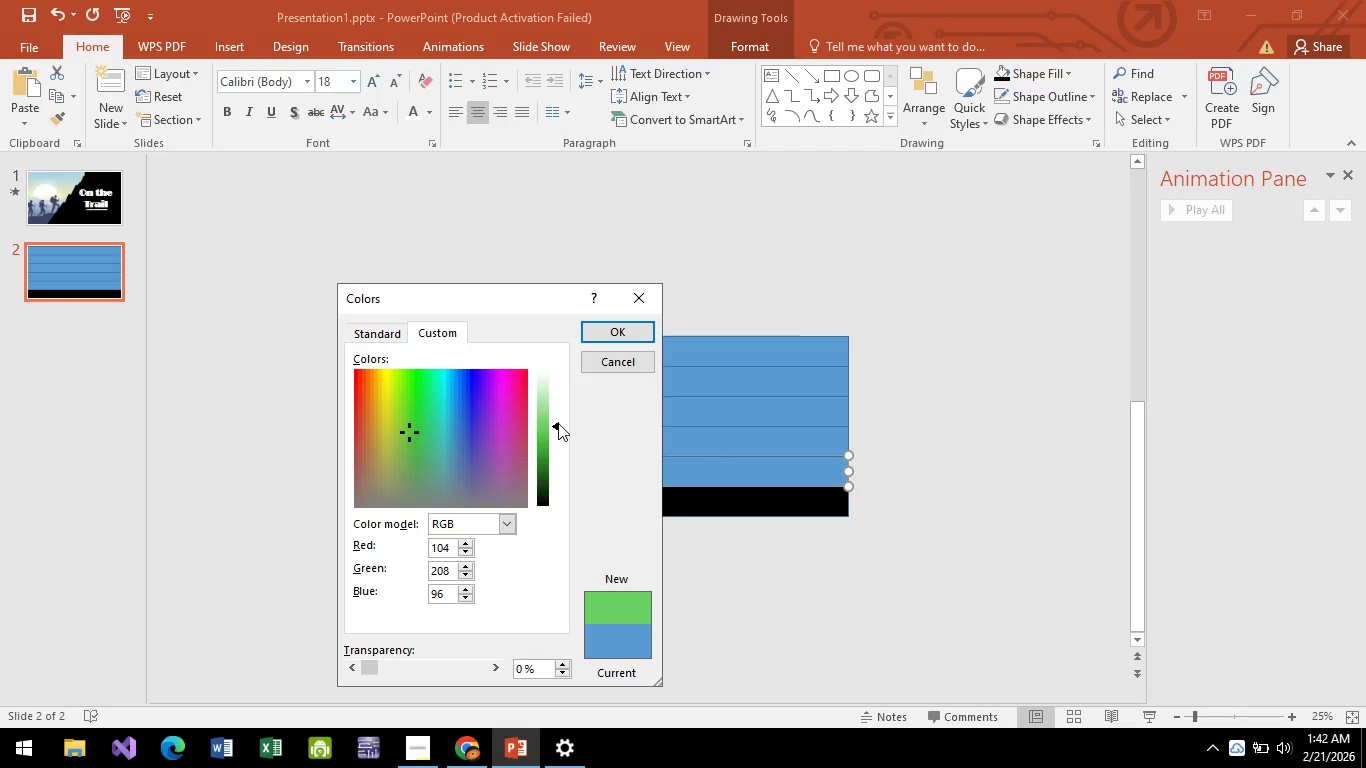 
left_click_drag(start_coordinate=[558, 423], to_coordinate=[556, 478])
 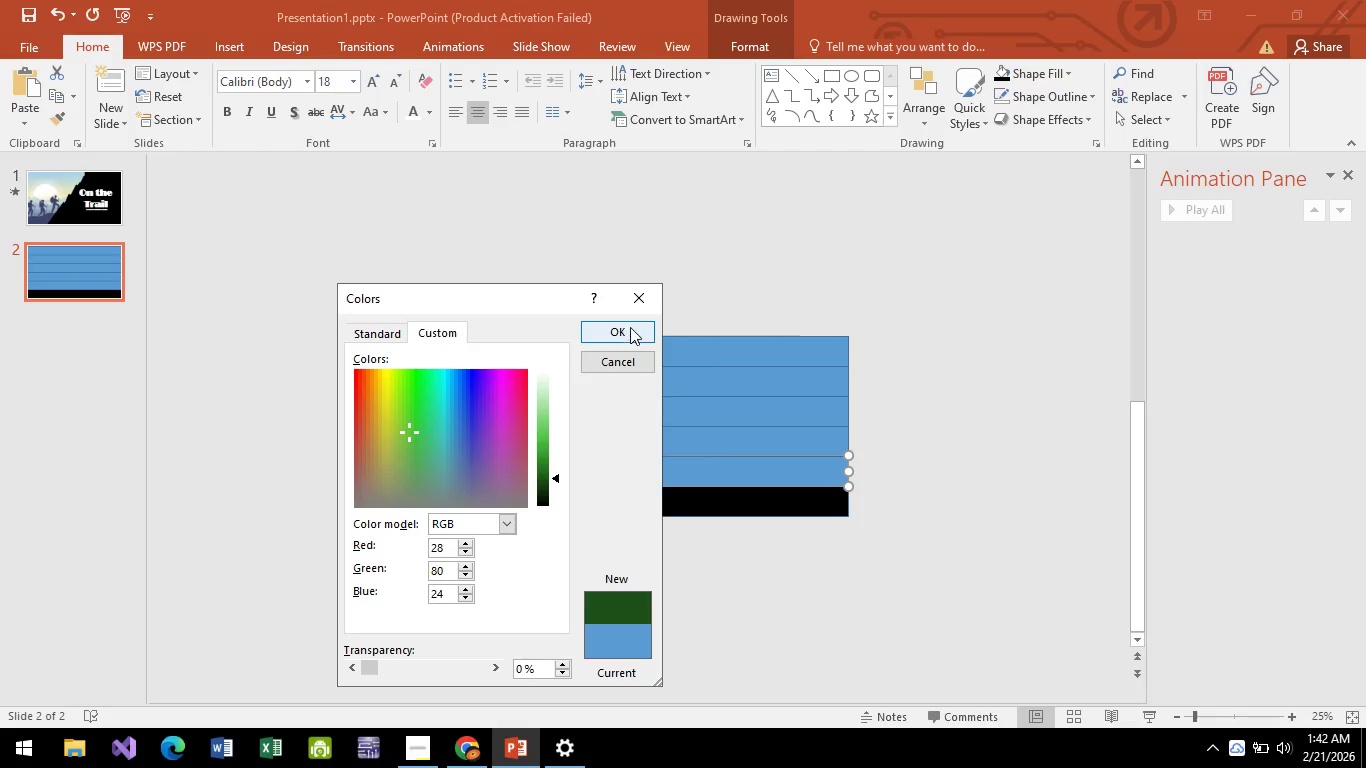 
left_click([630, 327])
 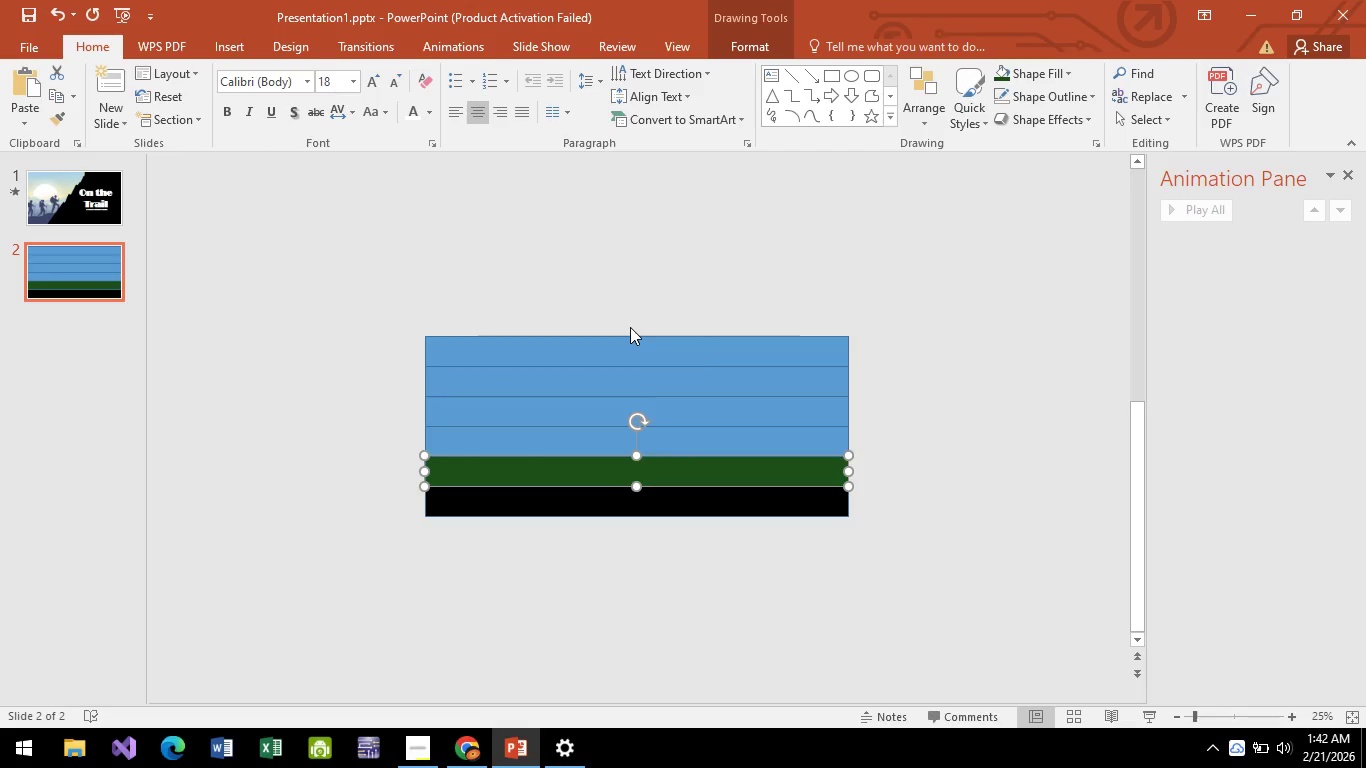 
key(Alt+AltLeft)
 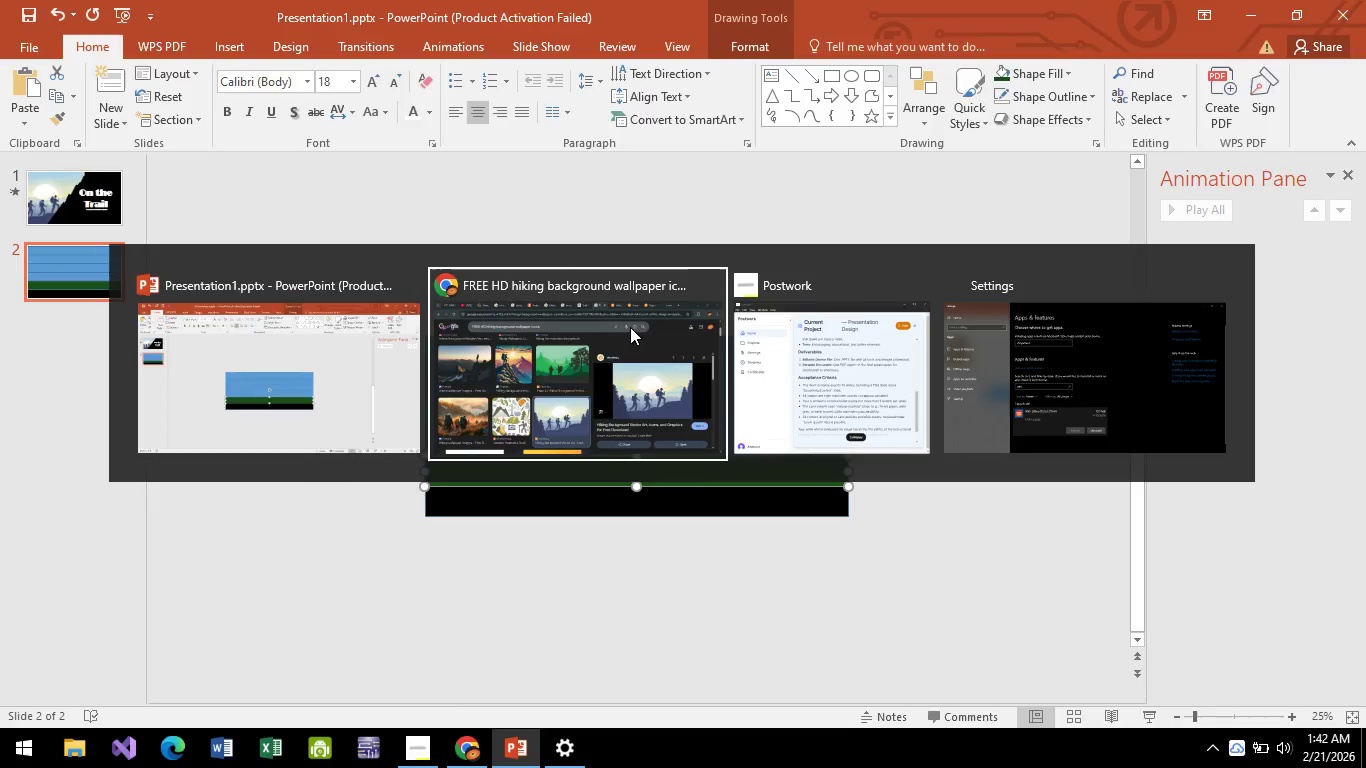 
key(Alt+Tab)
 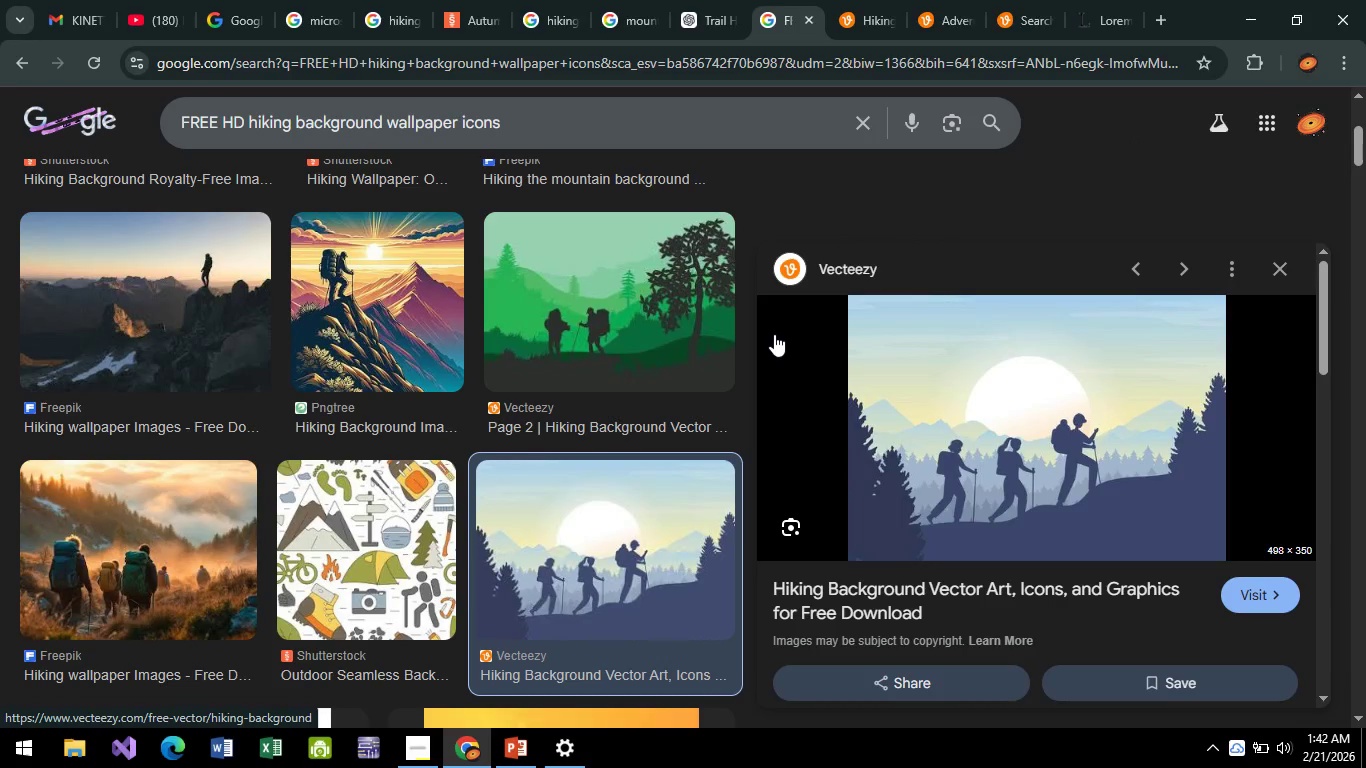 
key(Alt+AltLeft)
 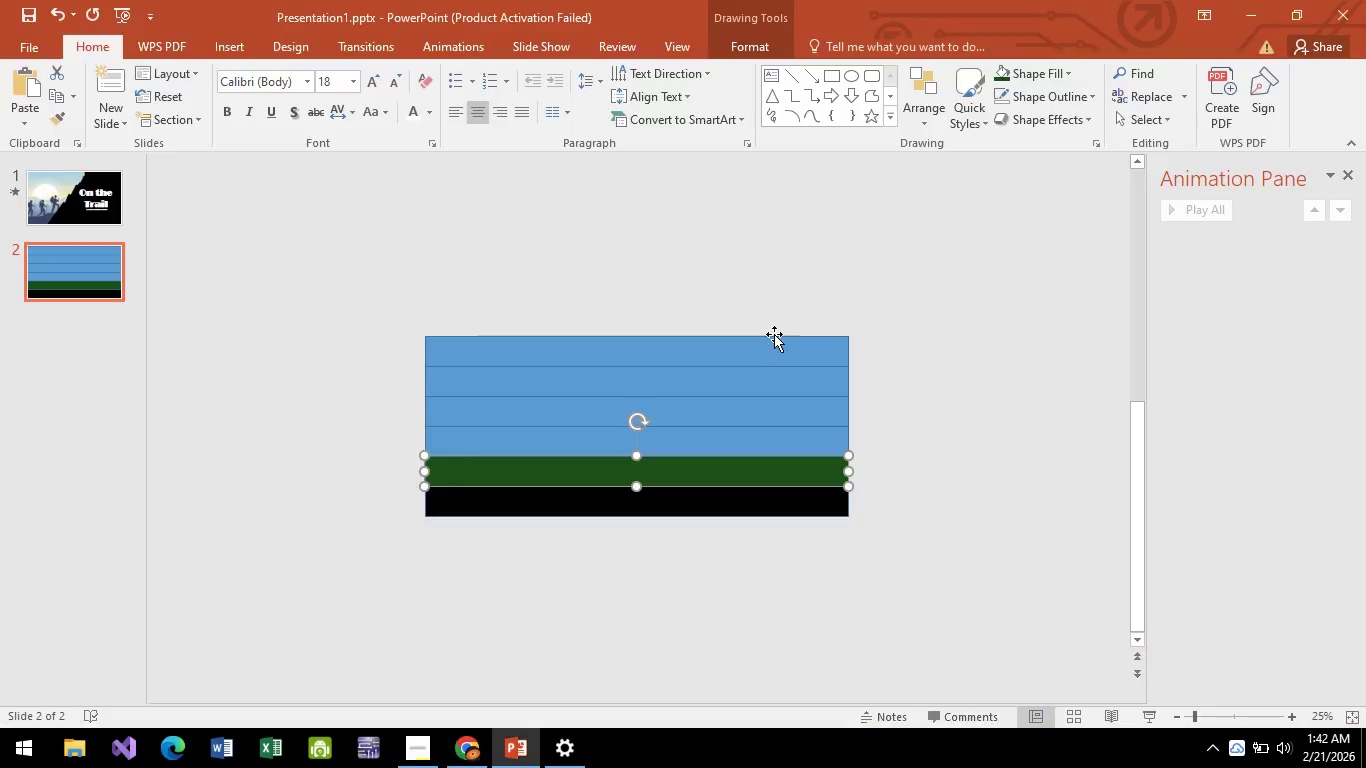 
key(Alt+Tab)
 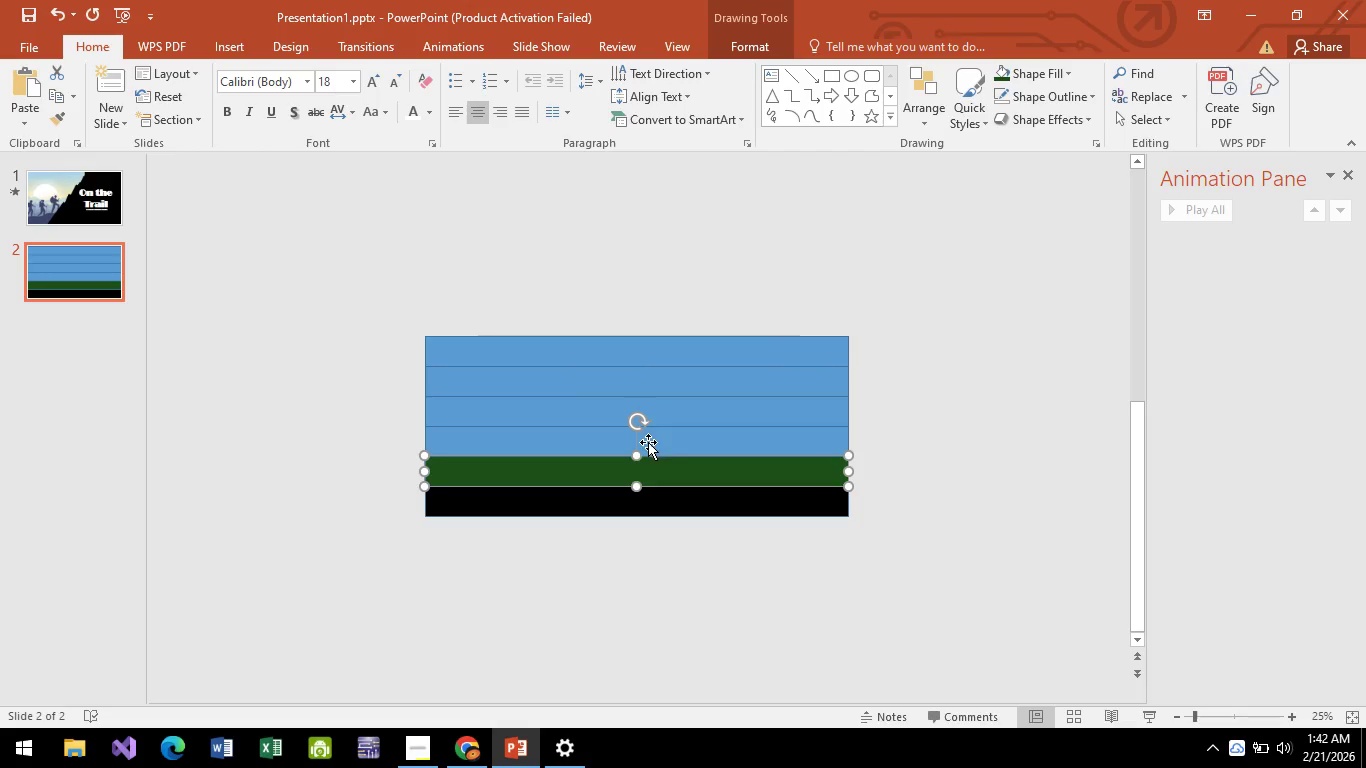 
left_click([657, 440])
 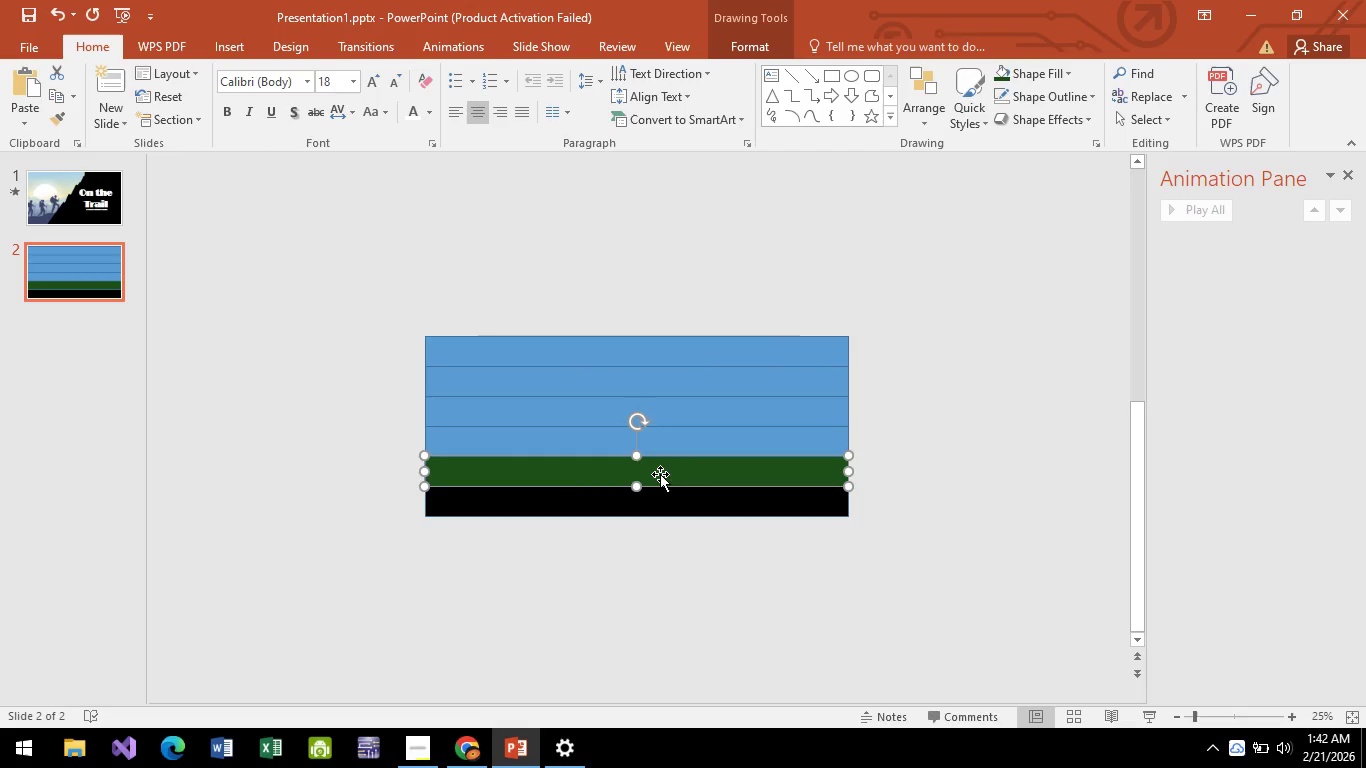 
right_click([660, 474])
 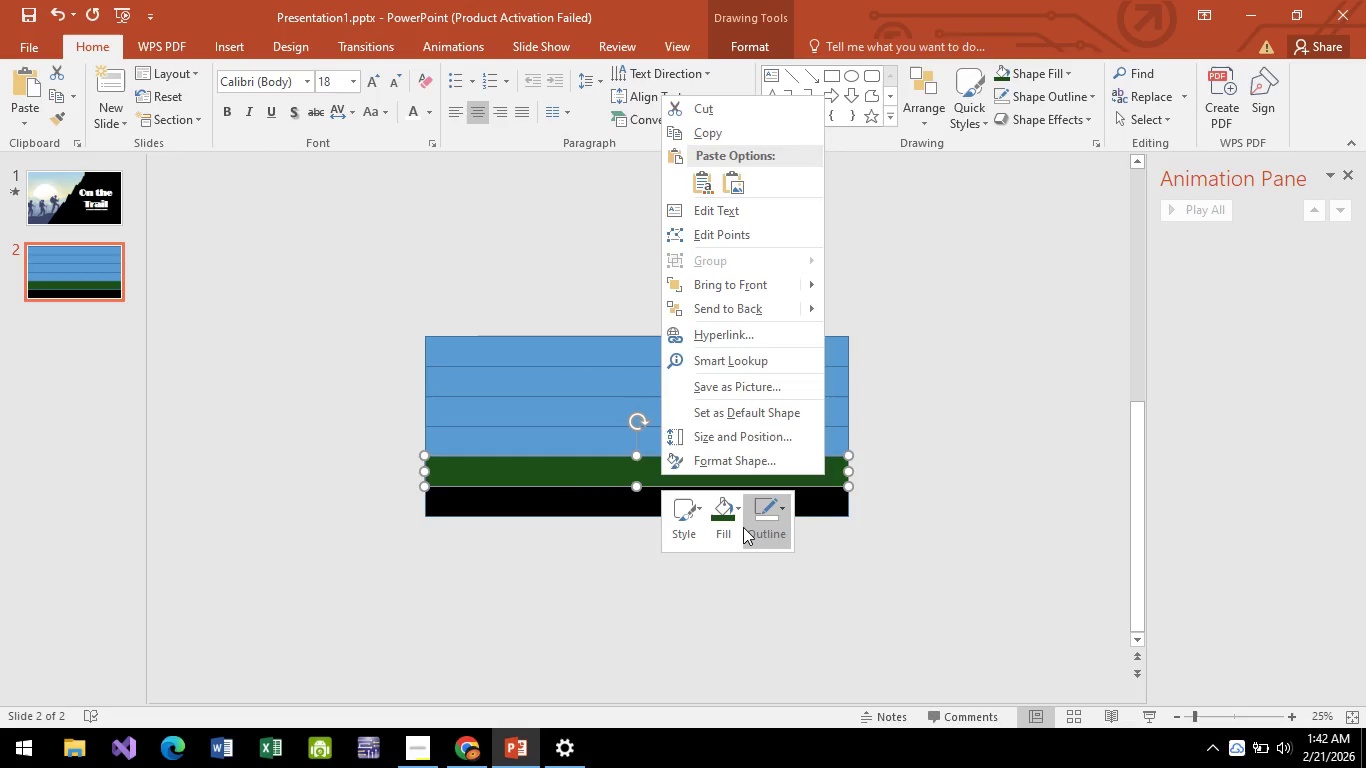 
left_click([743, 527])
 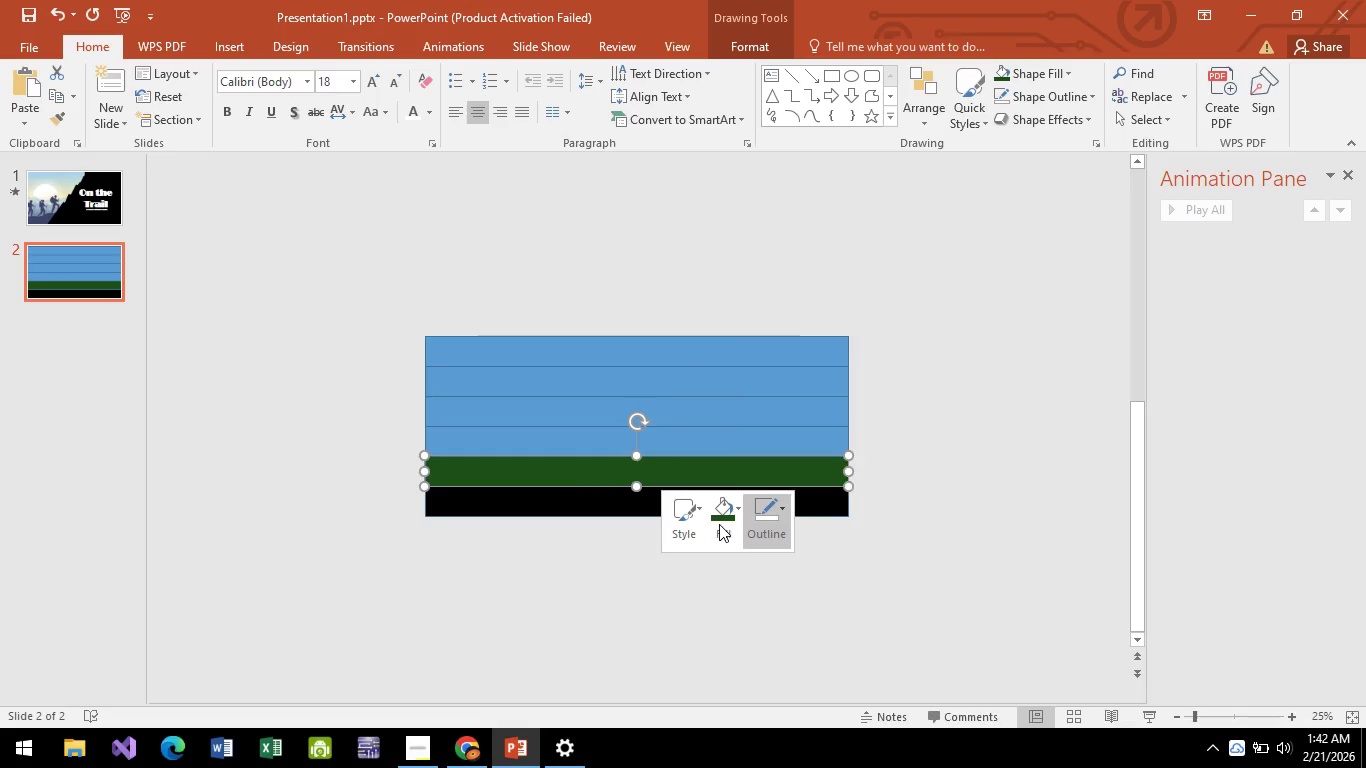 
left_click([719, 524])
 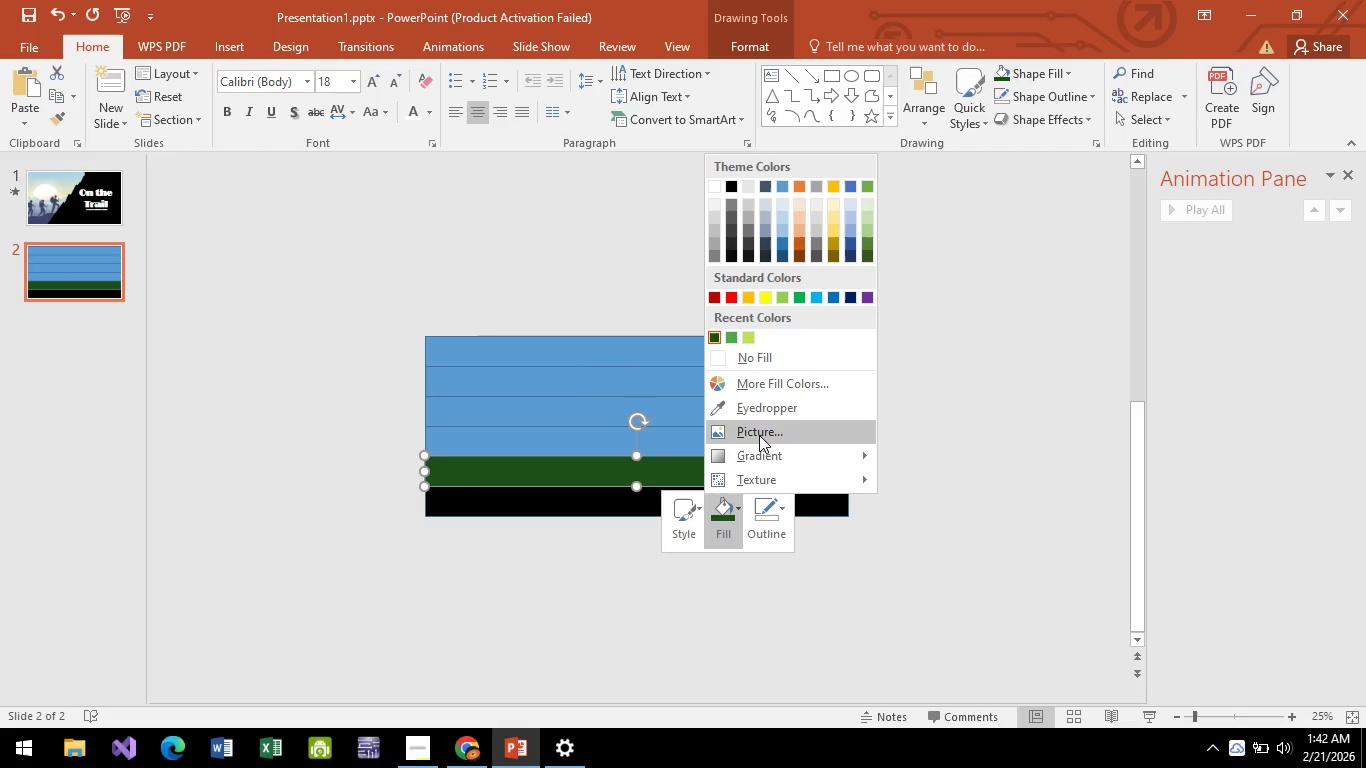 
left_click([763, 414])
 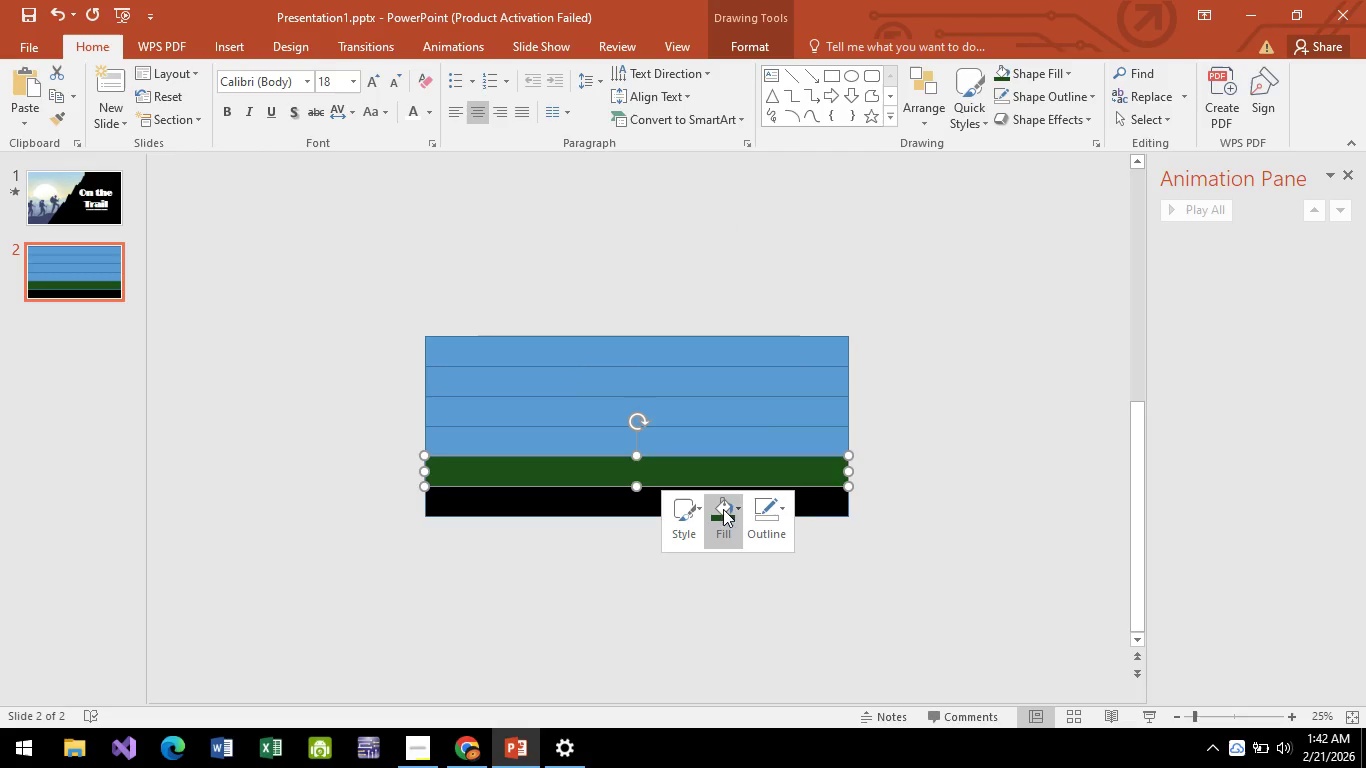 
left_click([727, 519])
 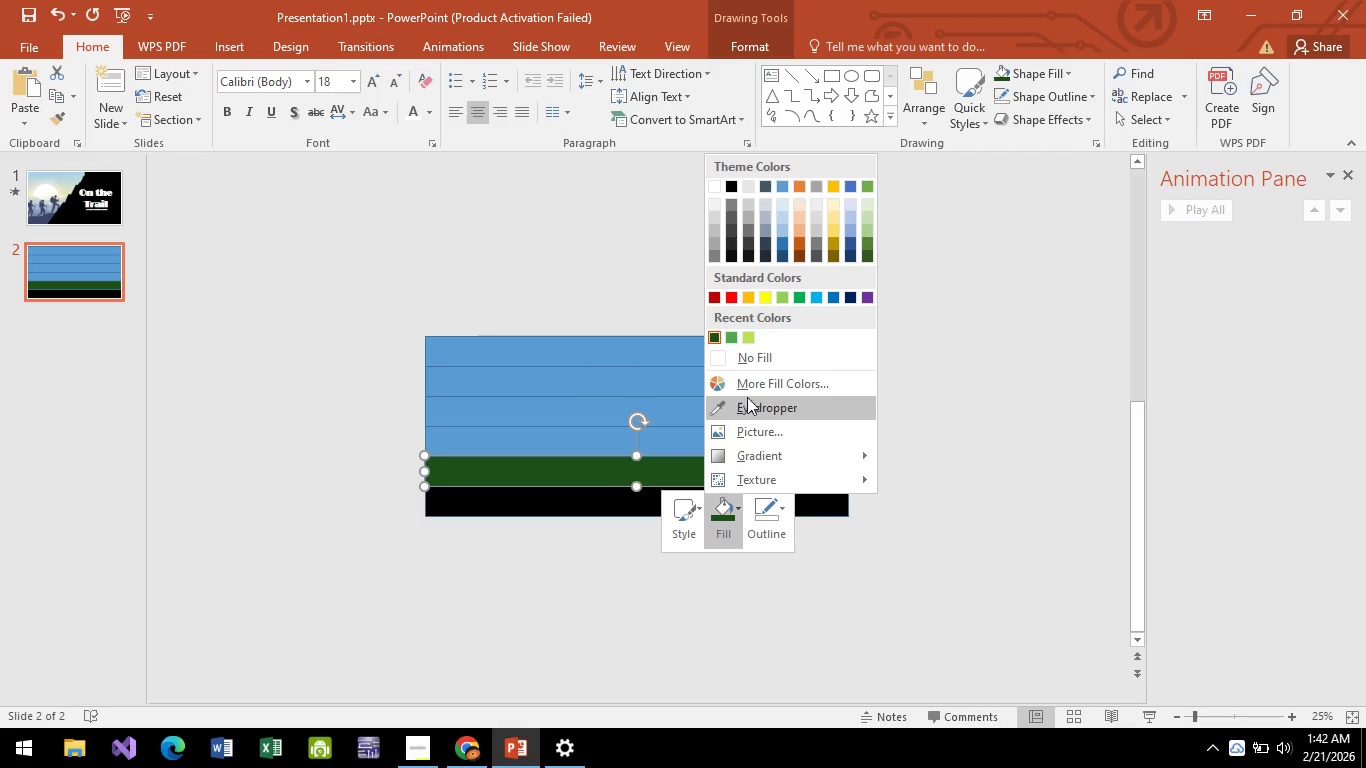 
left_click([751, 389])
 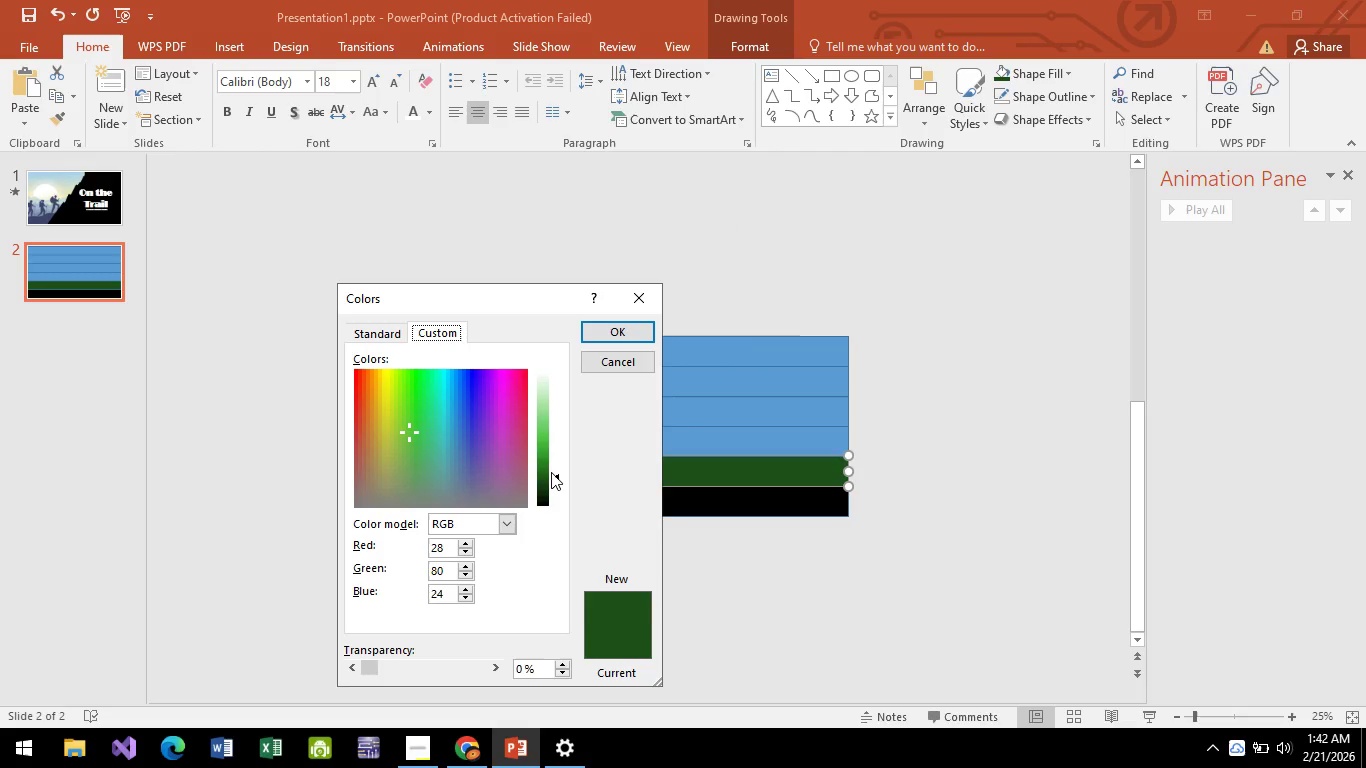 
left_click_drag(start_coordinate=[551, 472], to_coordinate=[562, 464])
 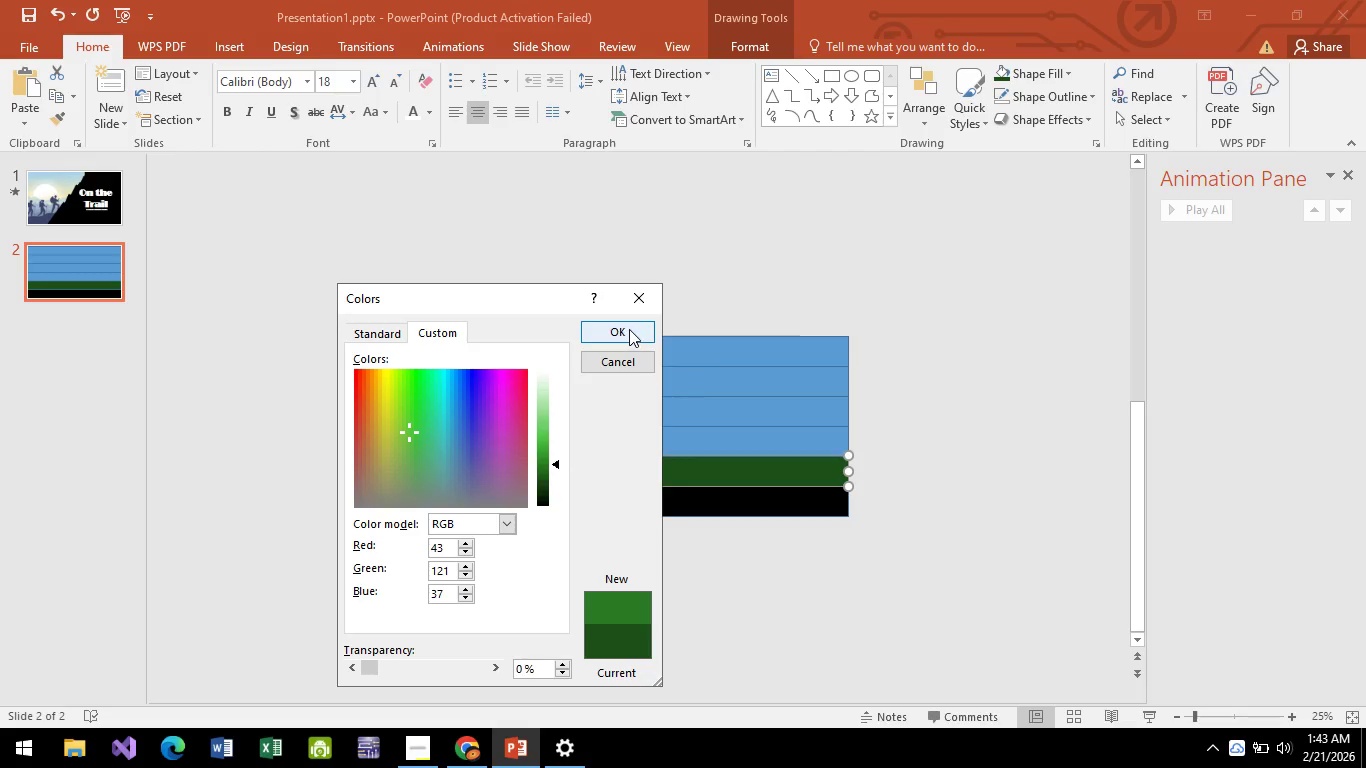 
left_click([629, 329])
 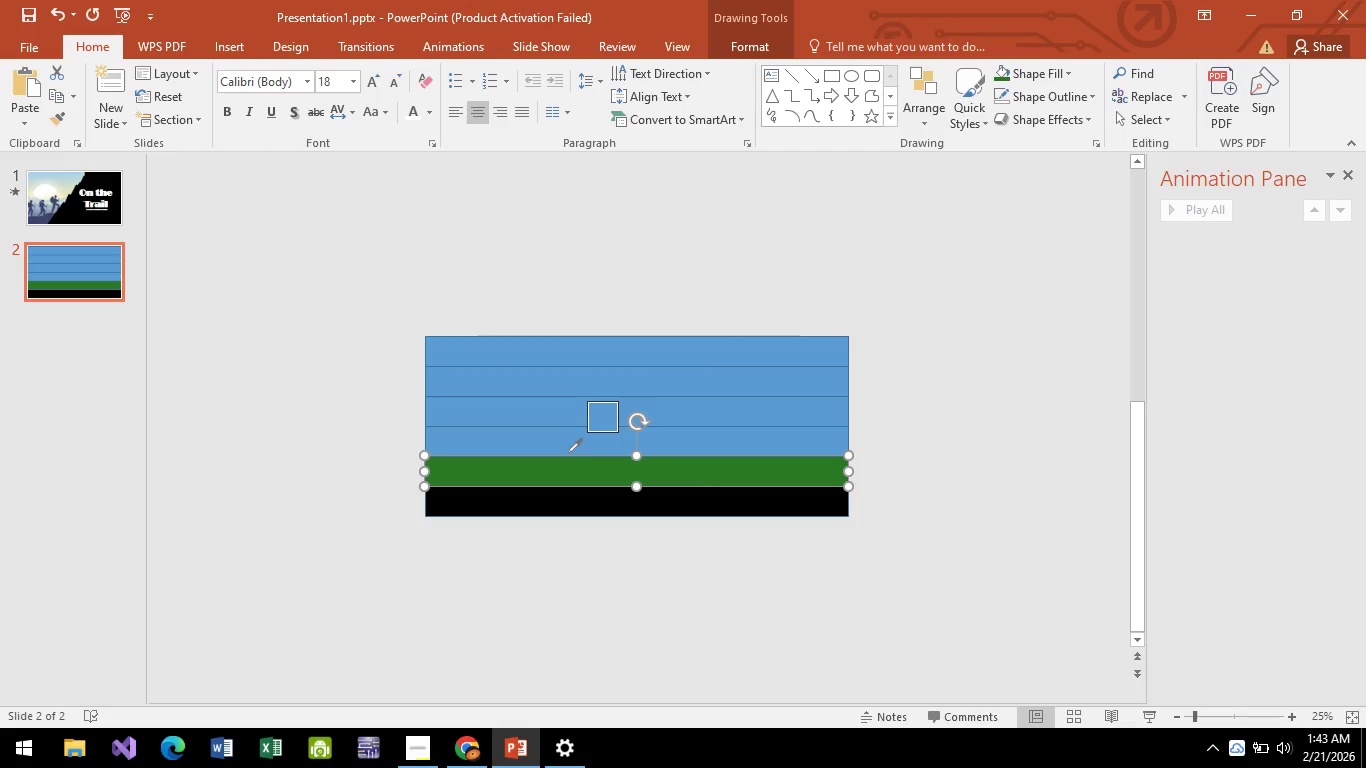 
left_click([581, 448])
 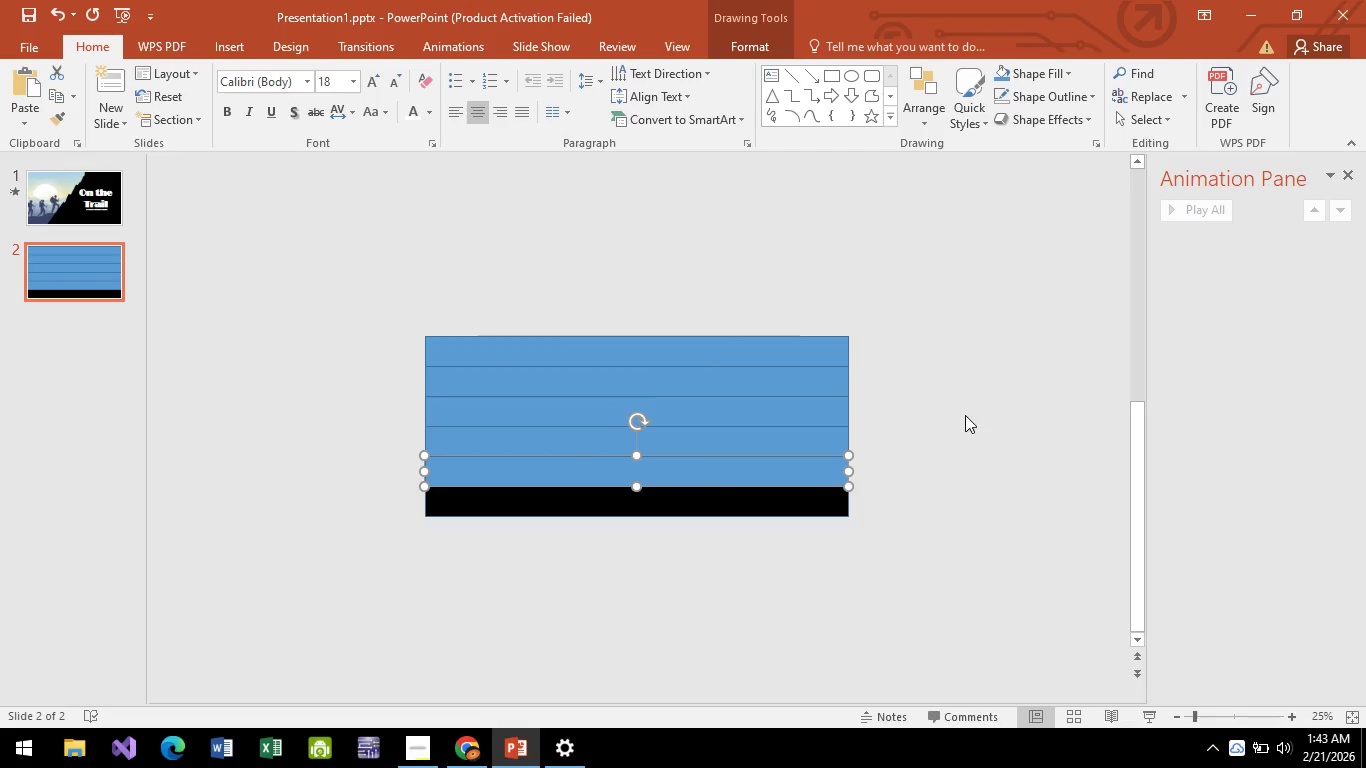 
key(Control+Z)
 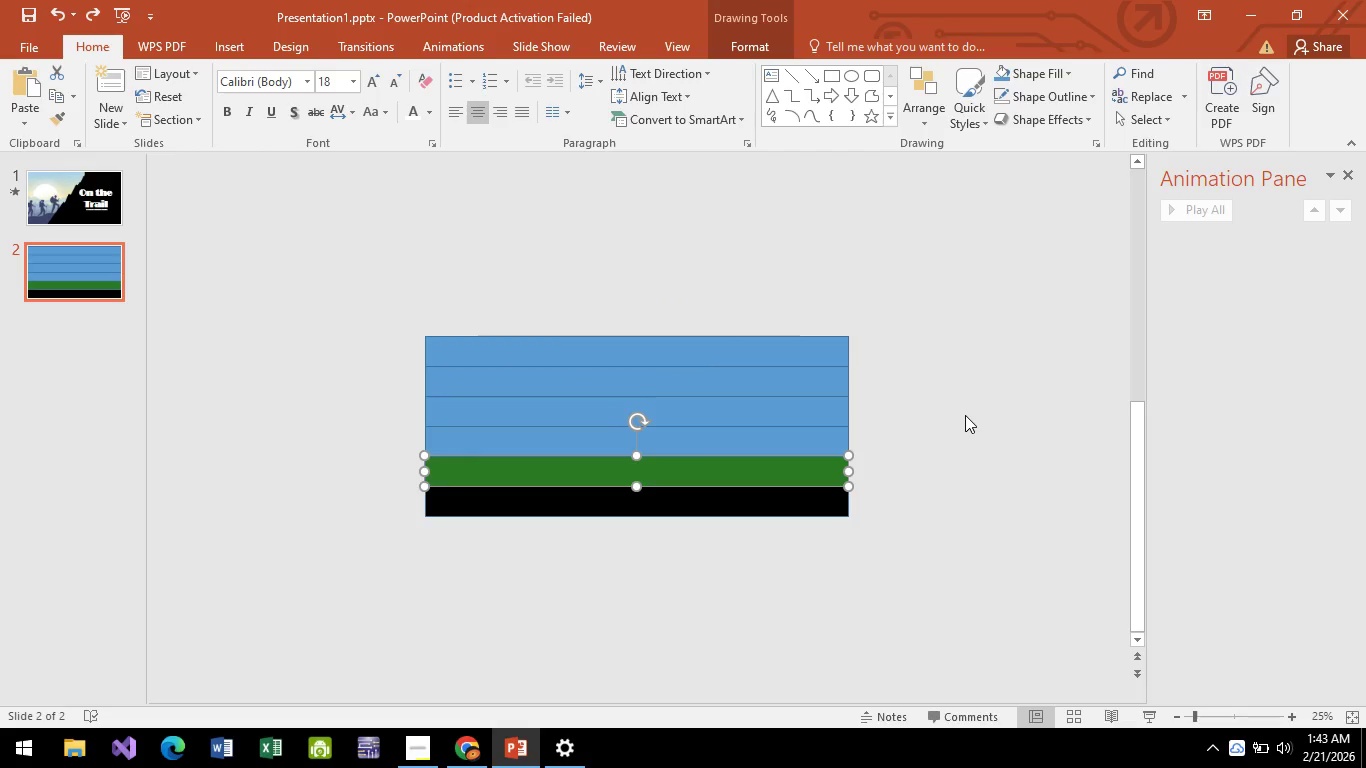 
key(Alt+AltLeft)
 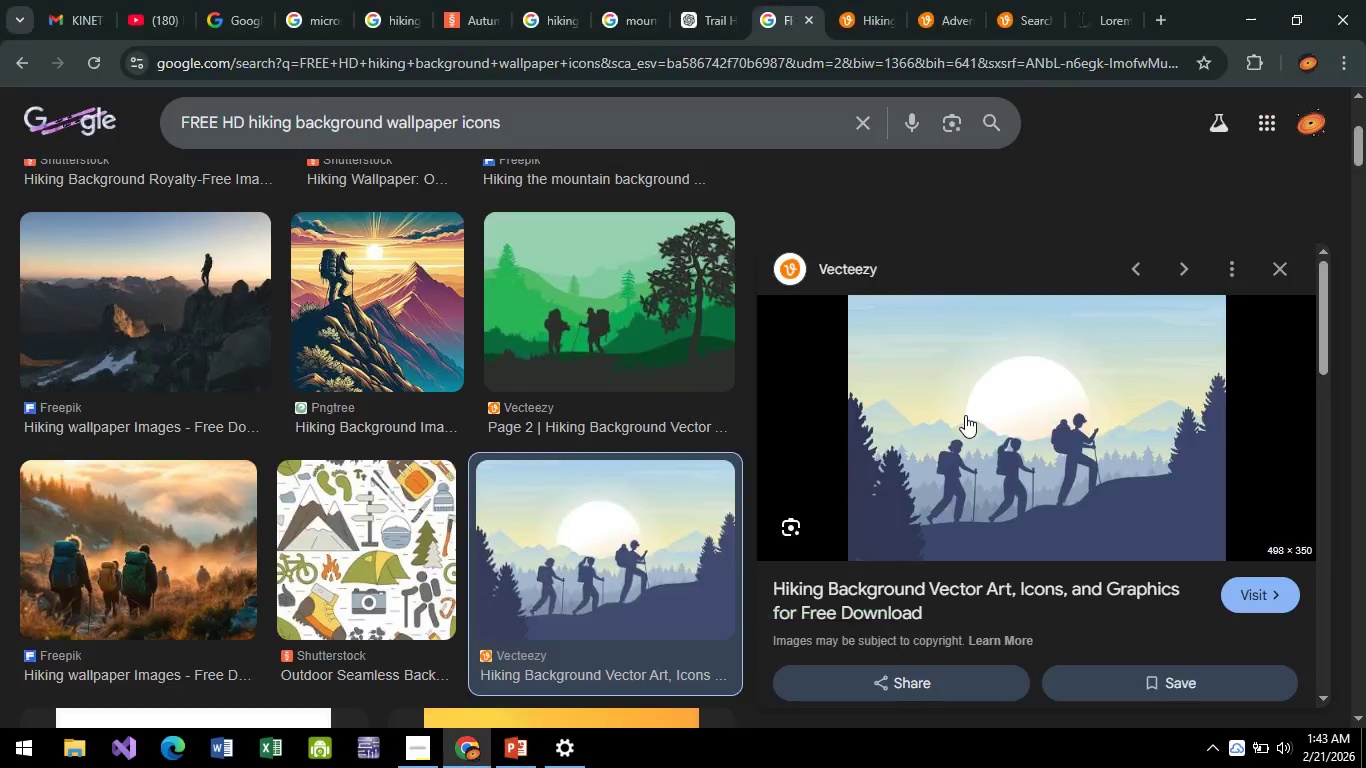 
key(Alt+Tab)
 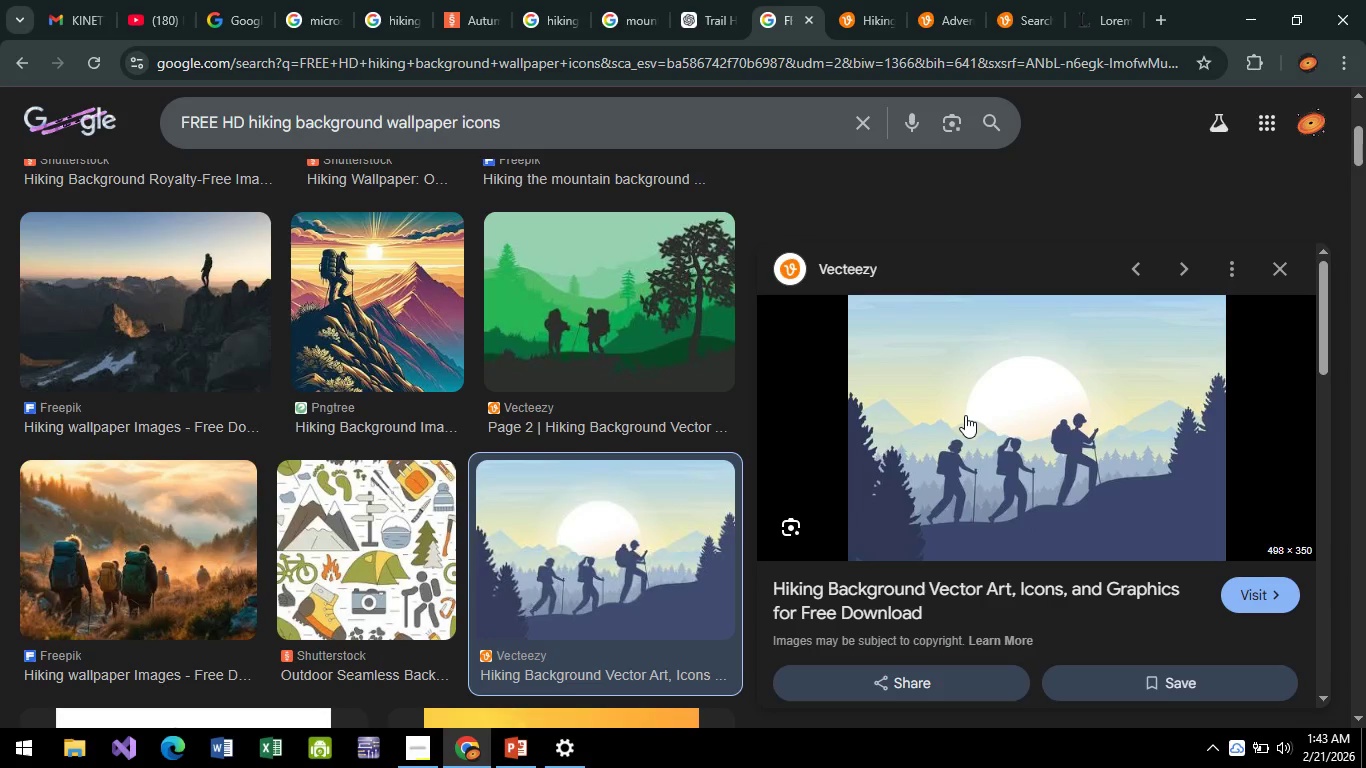 
key(Alt+AltLeft)
 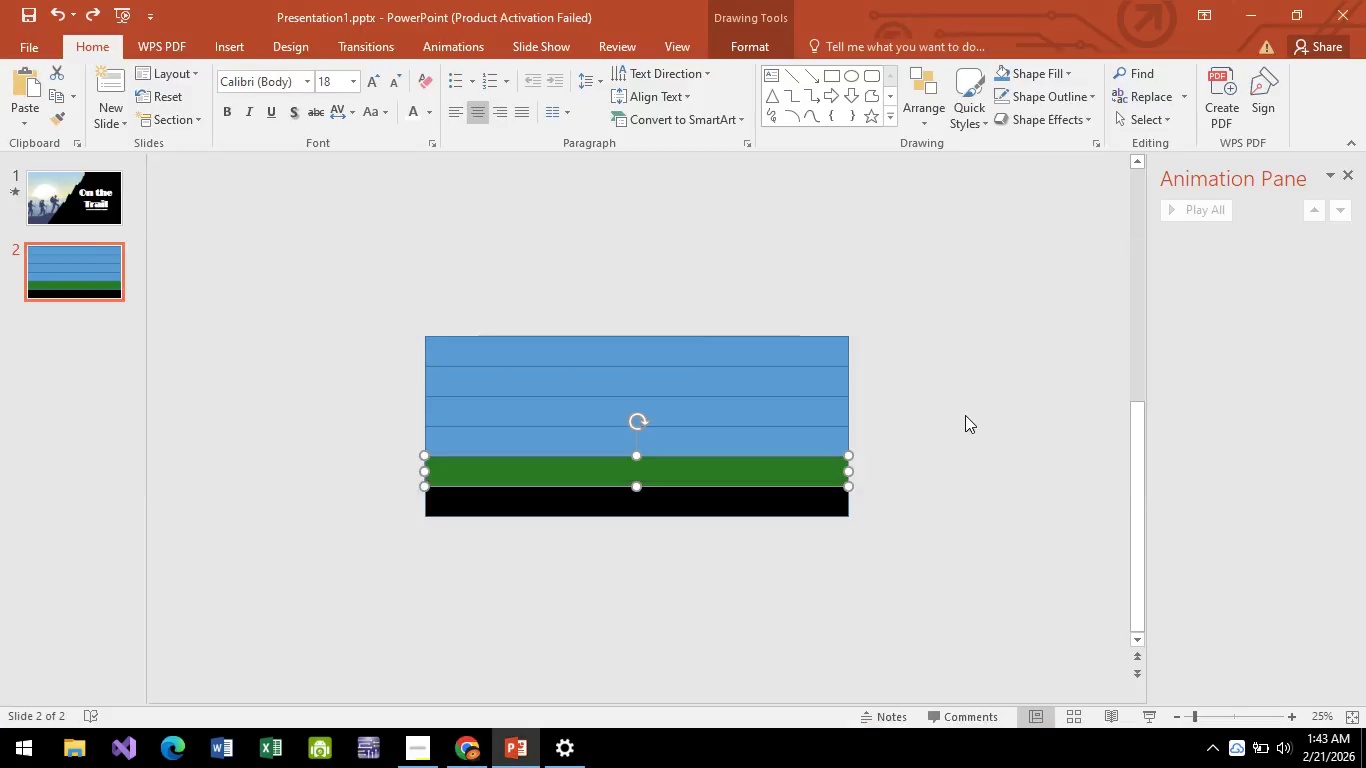 
key(Alt+Tab)
 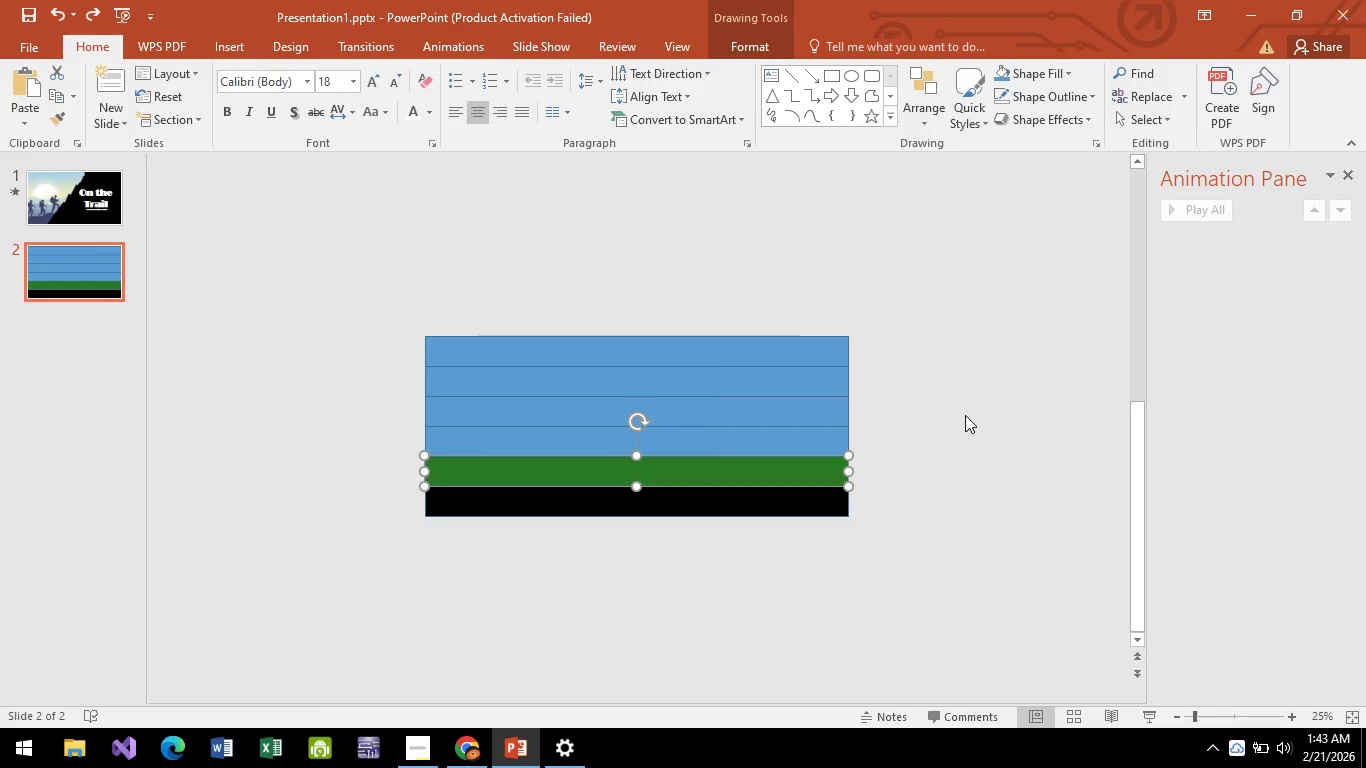 
key(Control+Z)
 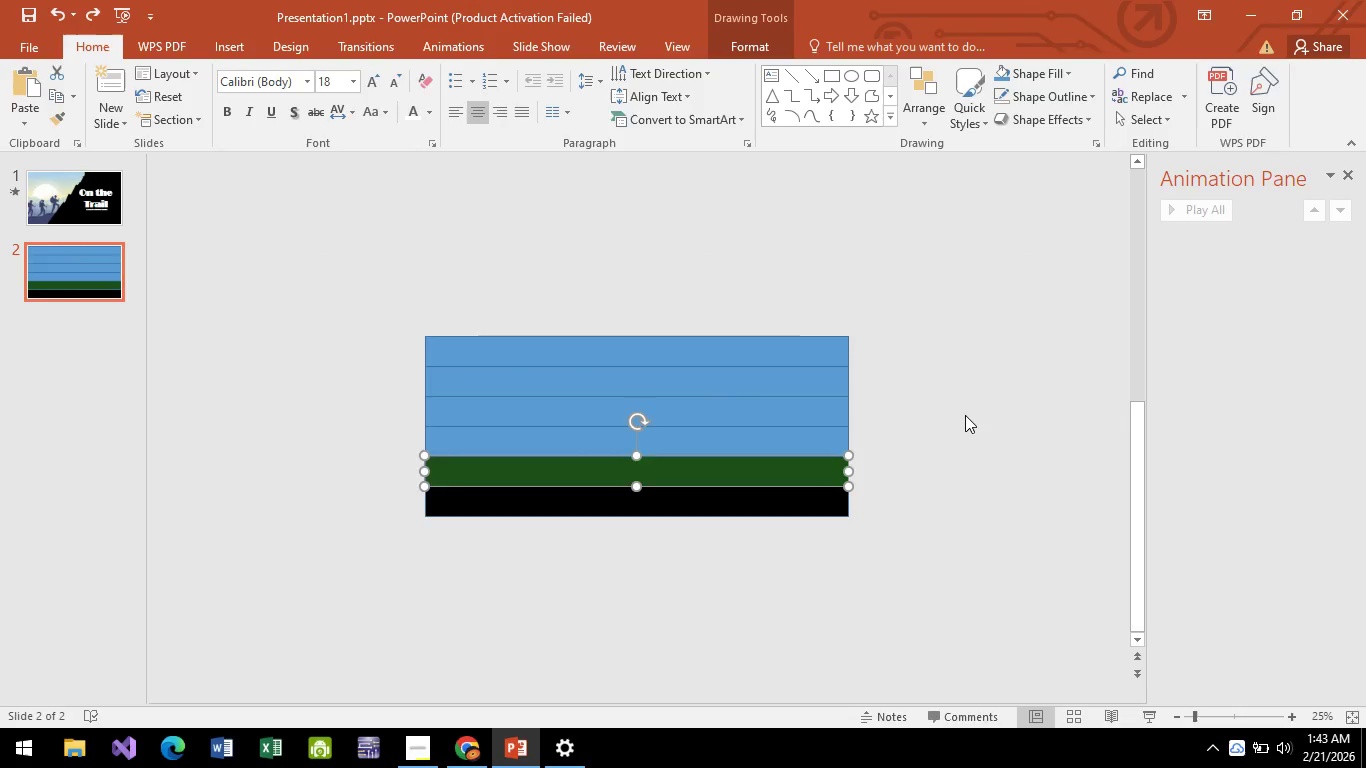 
key(Alt+AltLeft)
 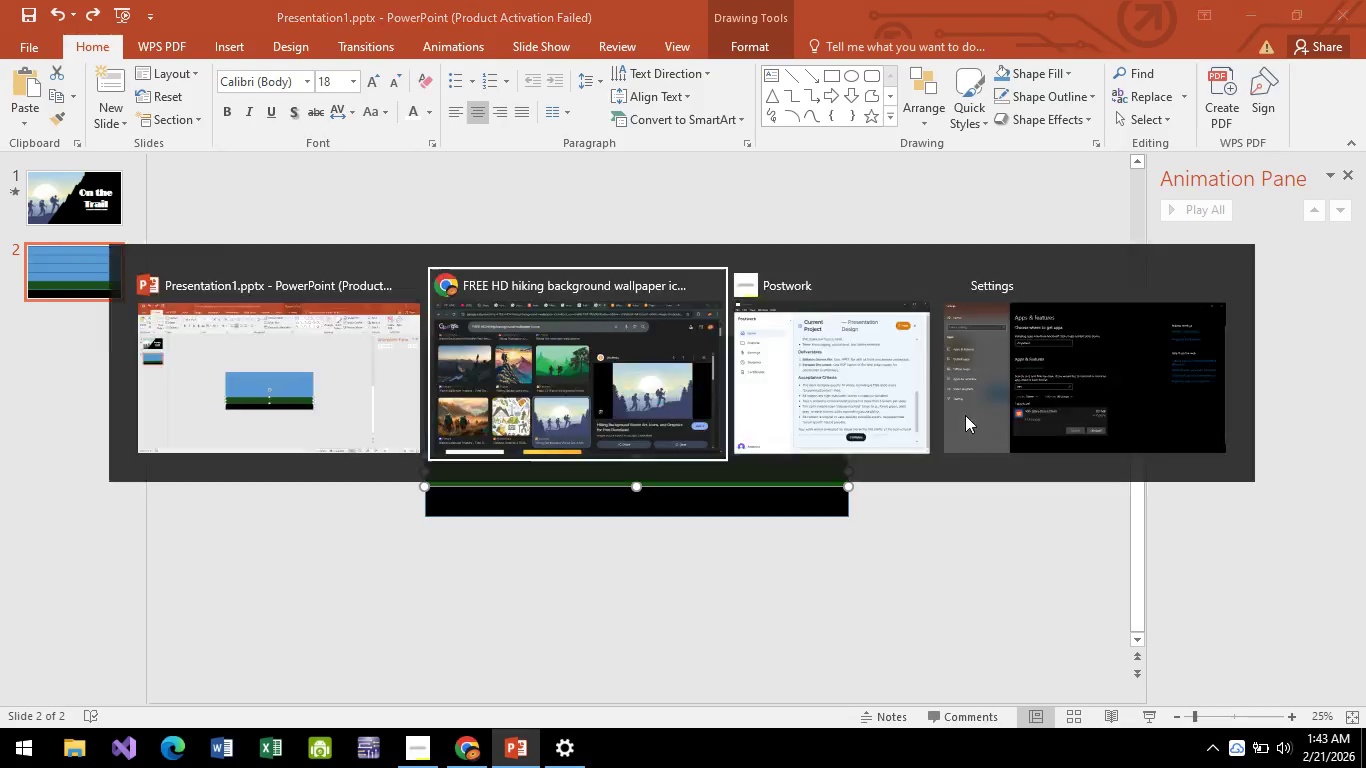 
key(Alt+Tab)
 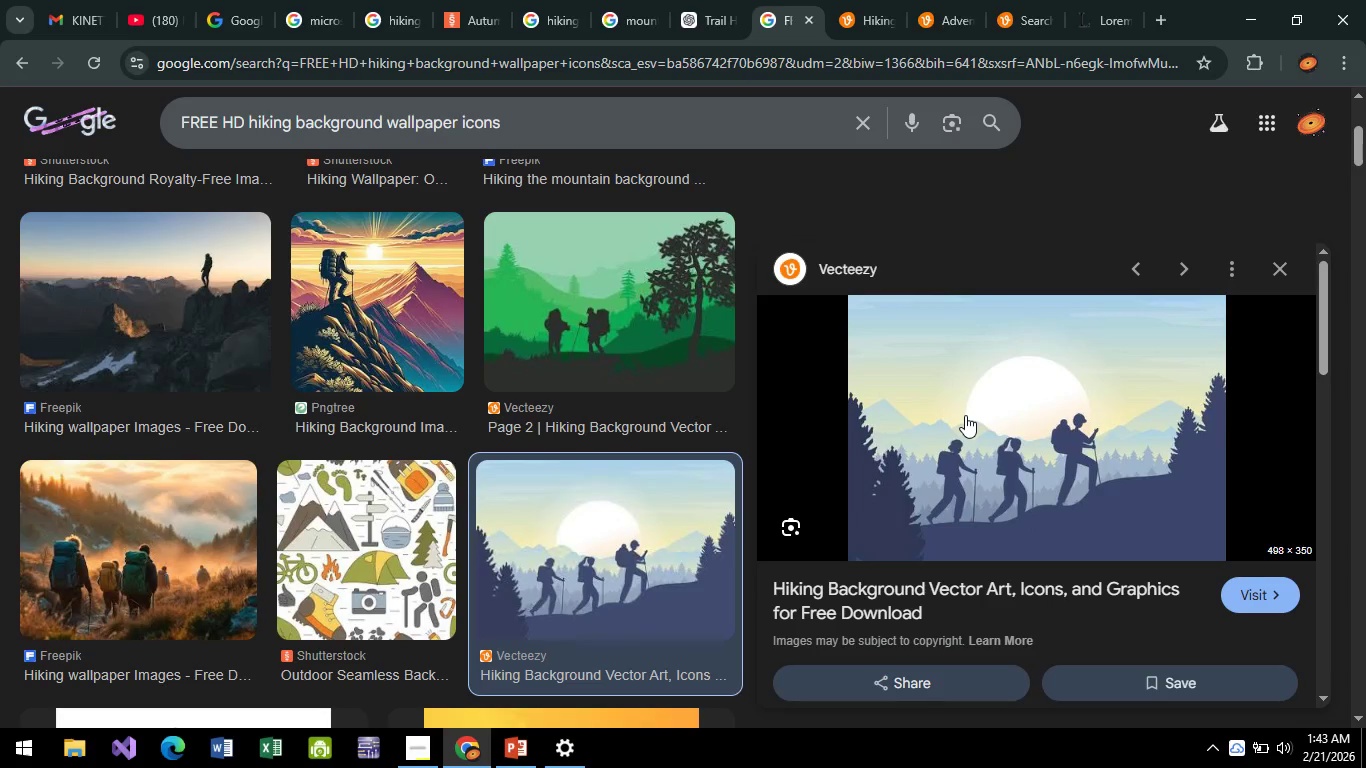 
key(Alt+AltLeft)
 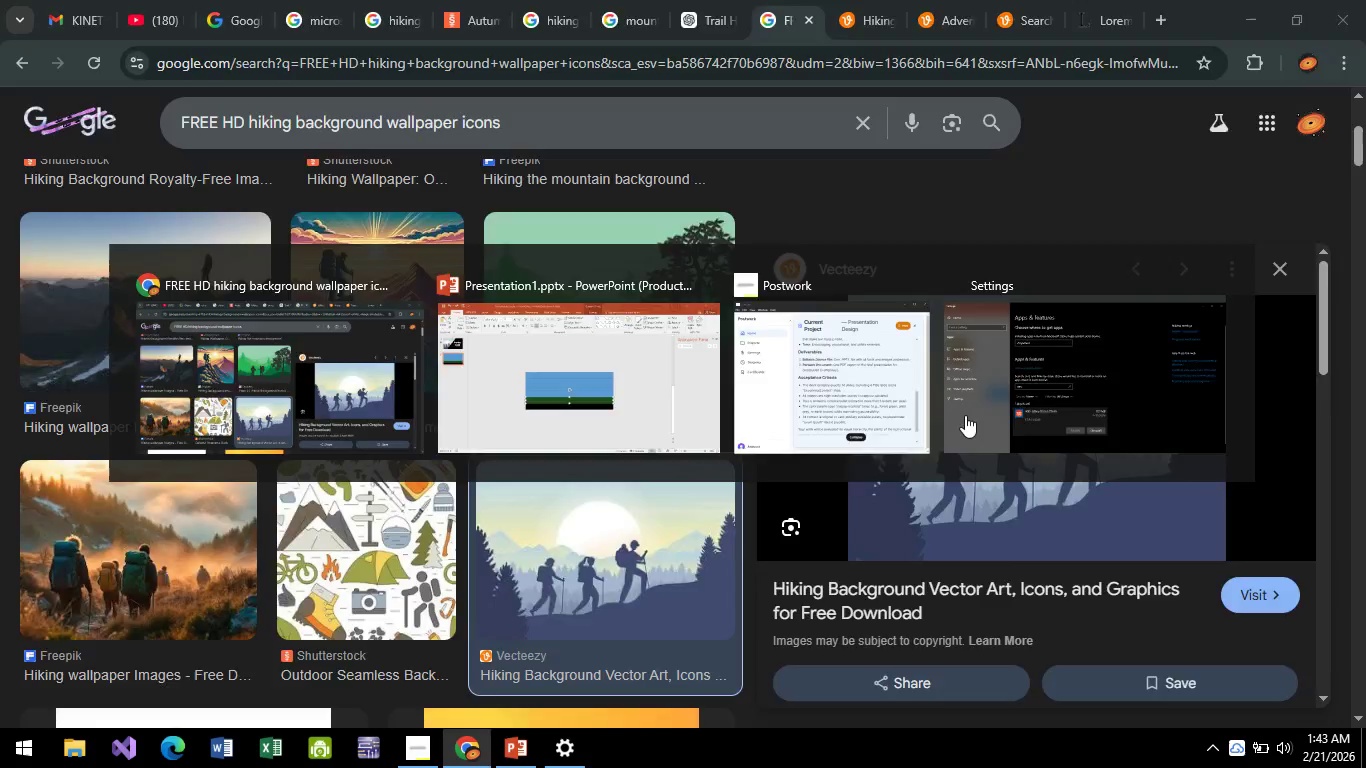 
key(Alt+Tab)
 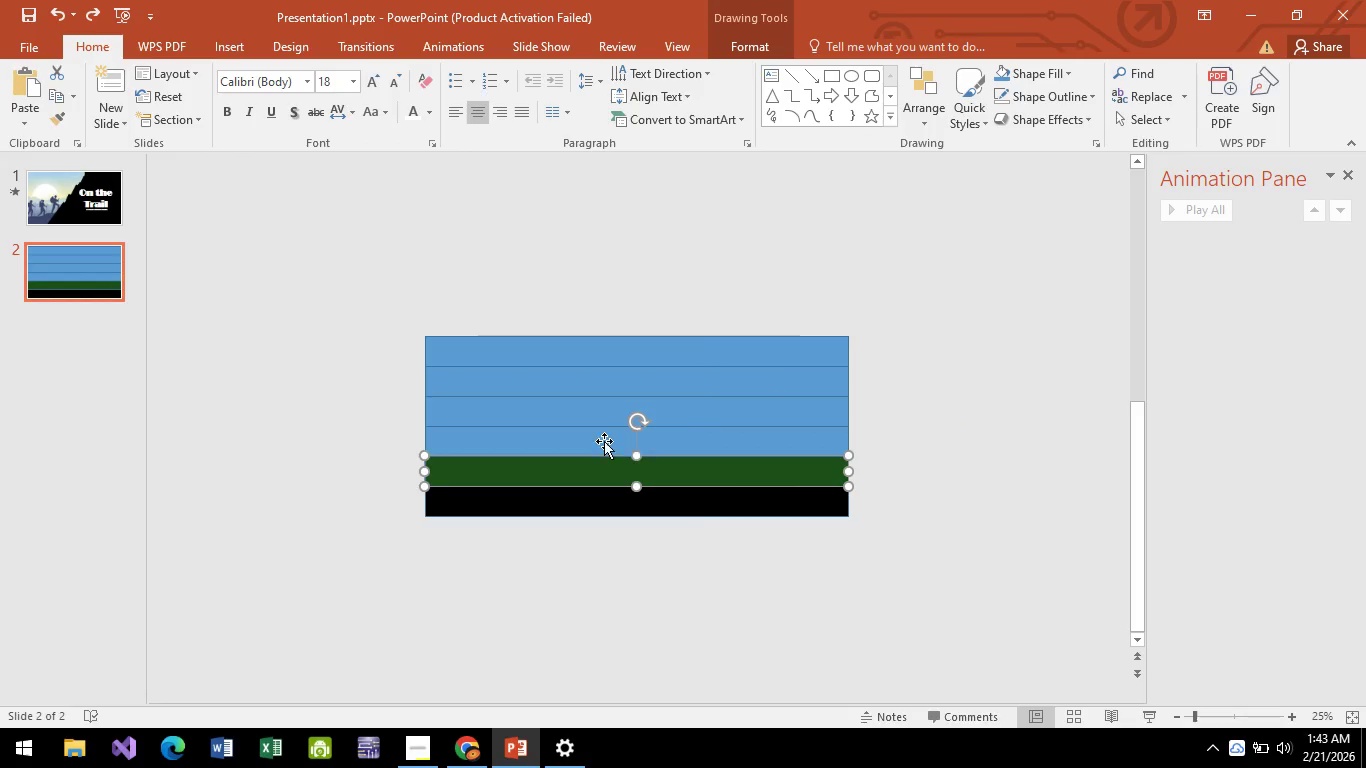 
left_click([597, 442])
 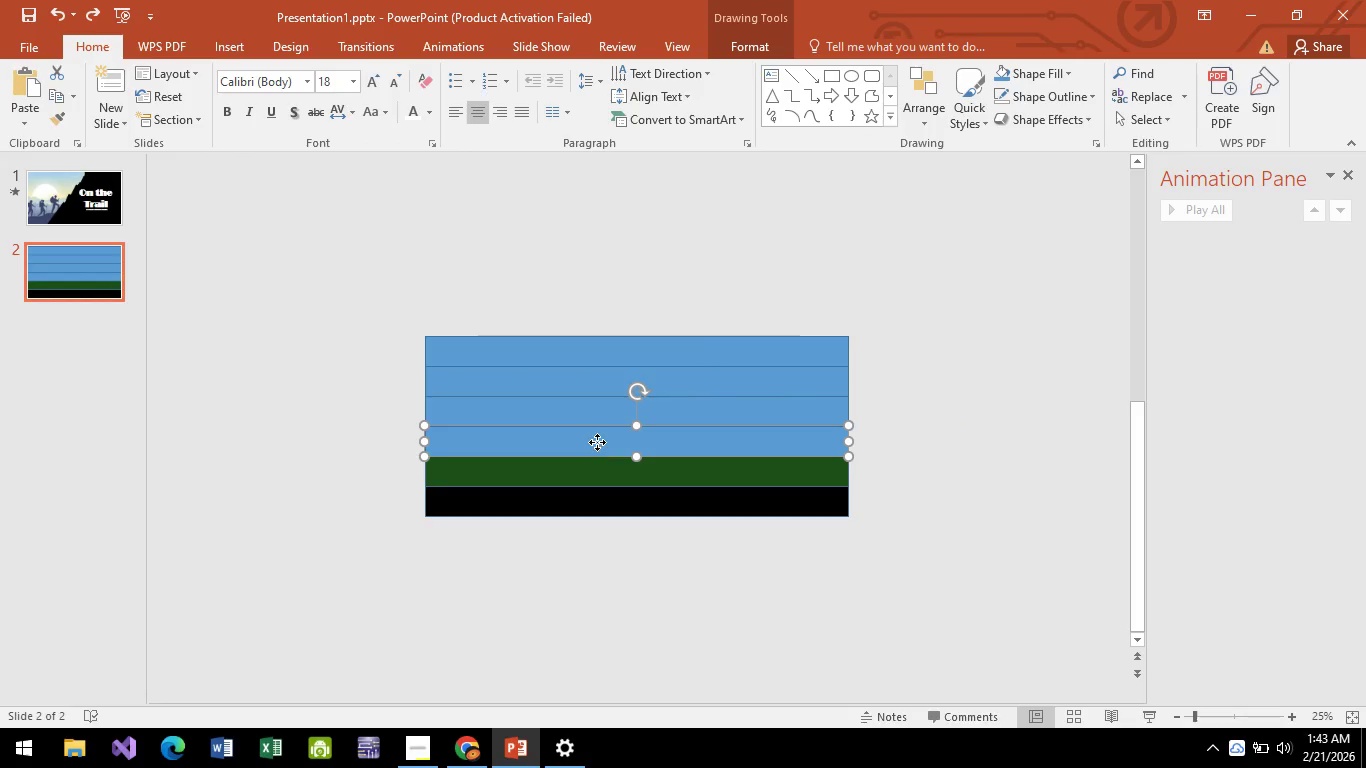 
right_click([597, 442])
 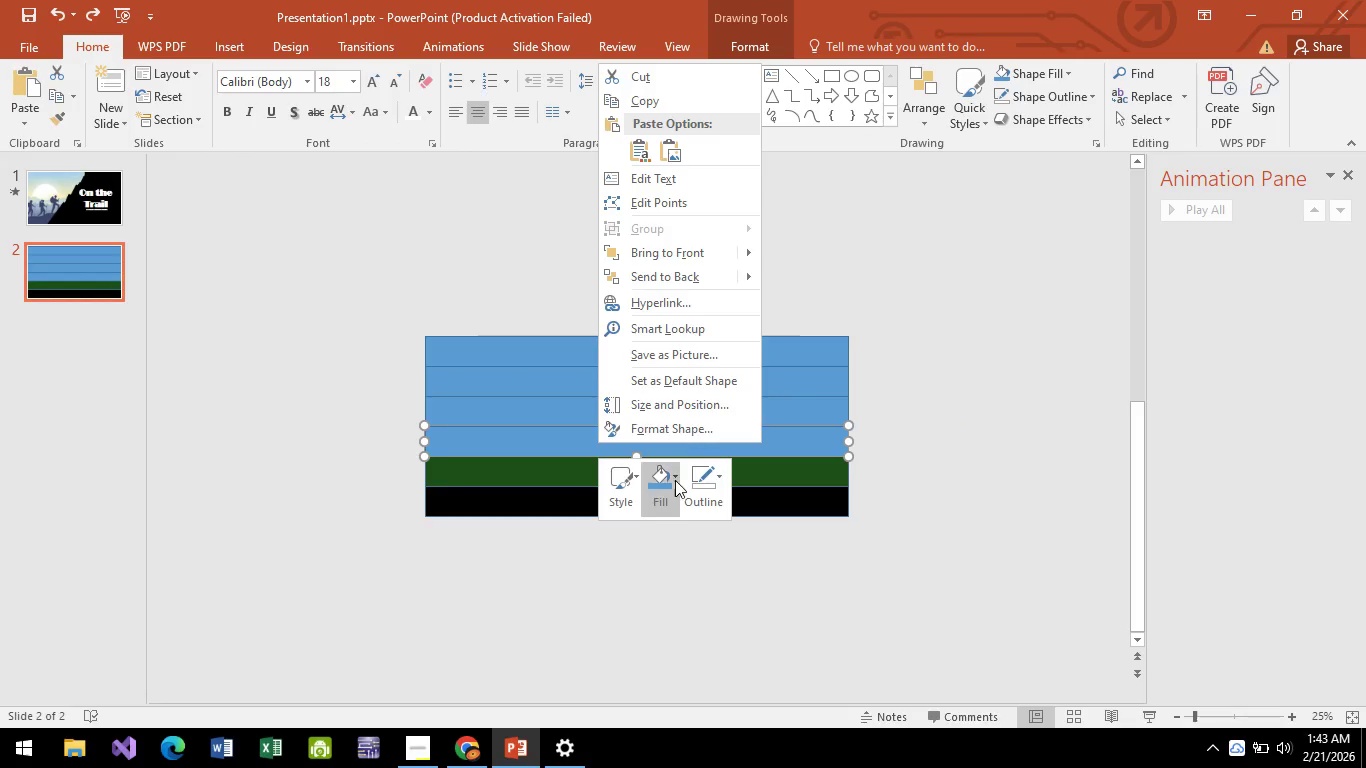 
left_click([666, 483])
 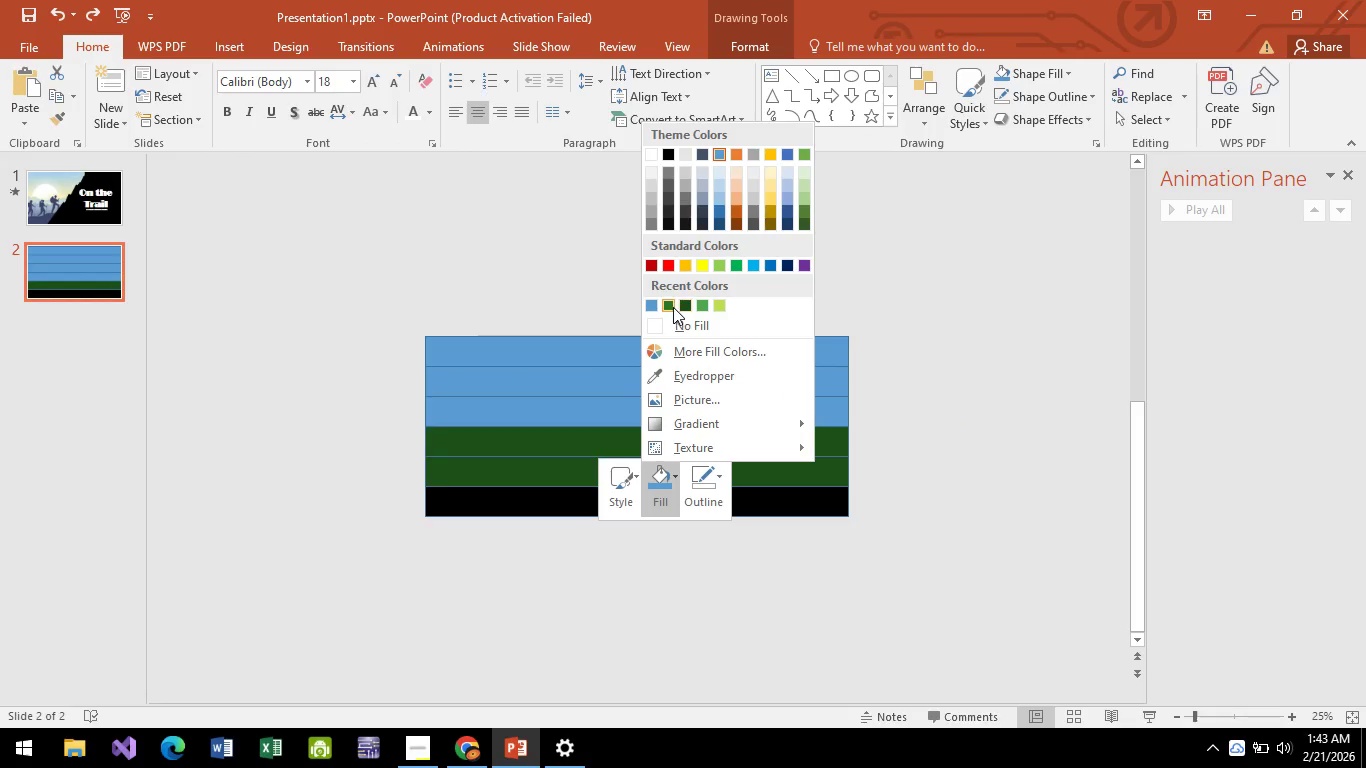 
left_click([671, 307])
 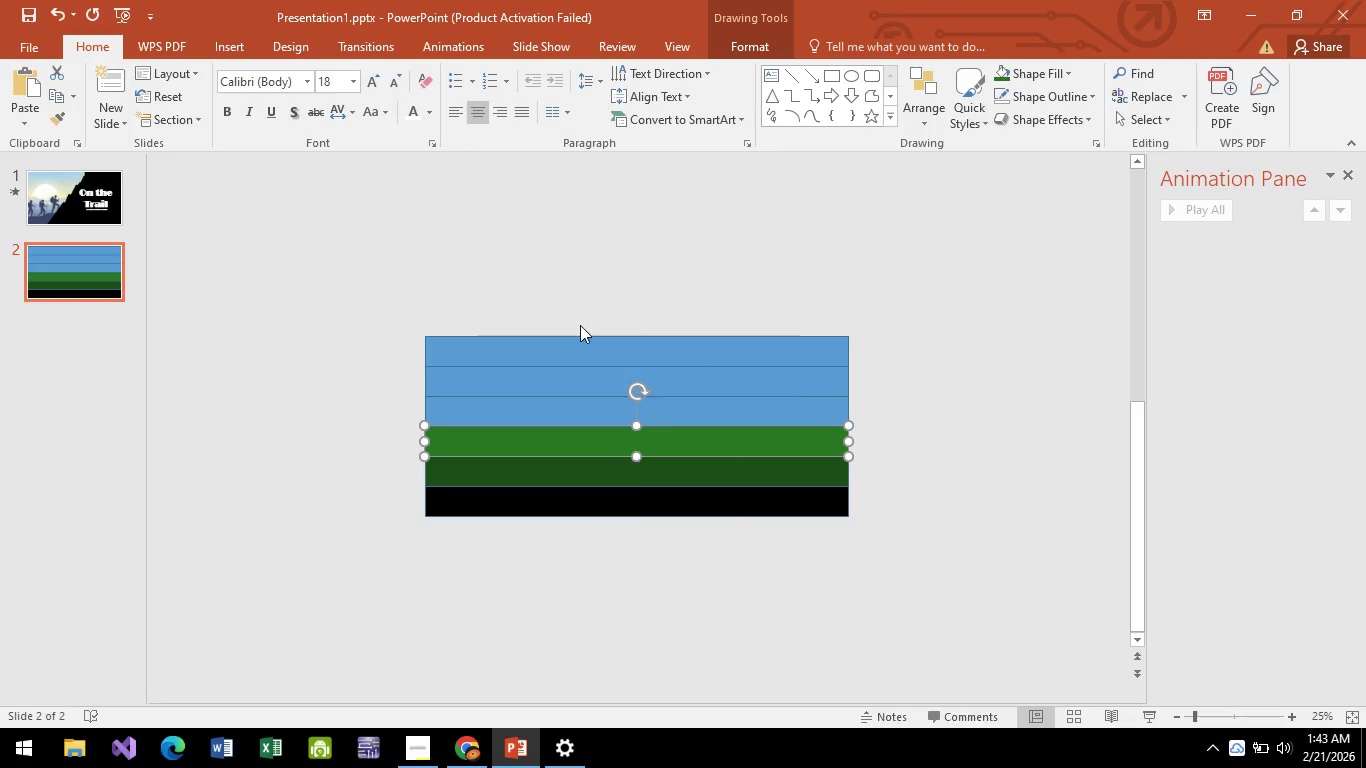 
key(Alt+AltLeft)
 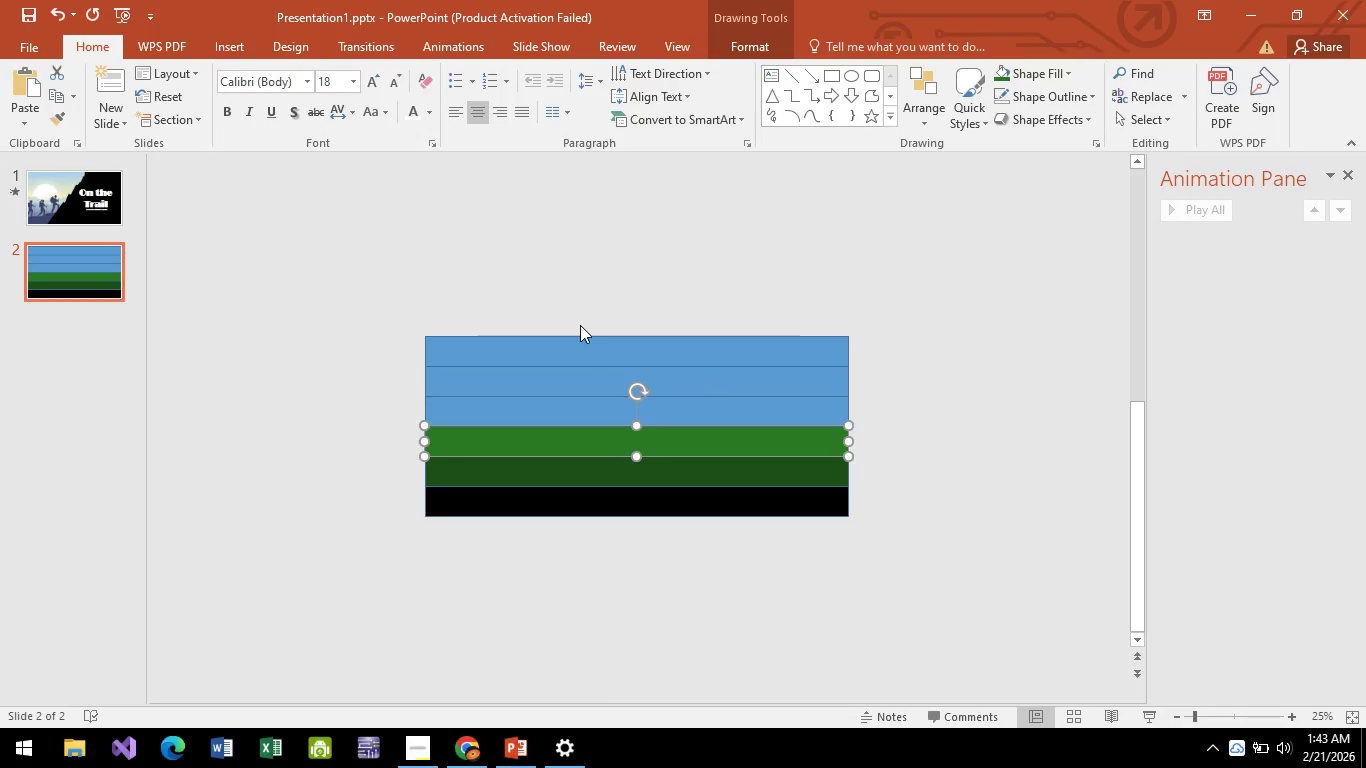 
key(Alt+Tab)
 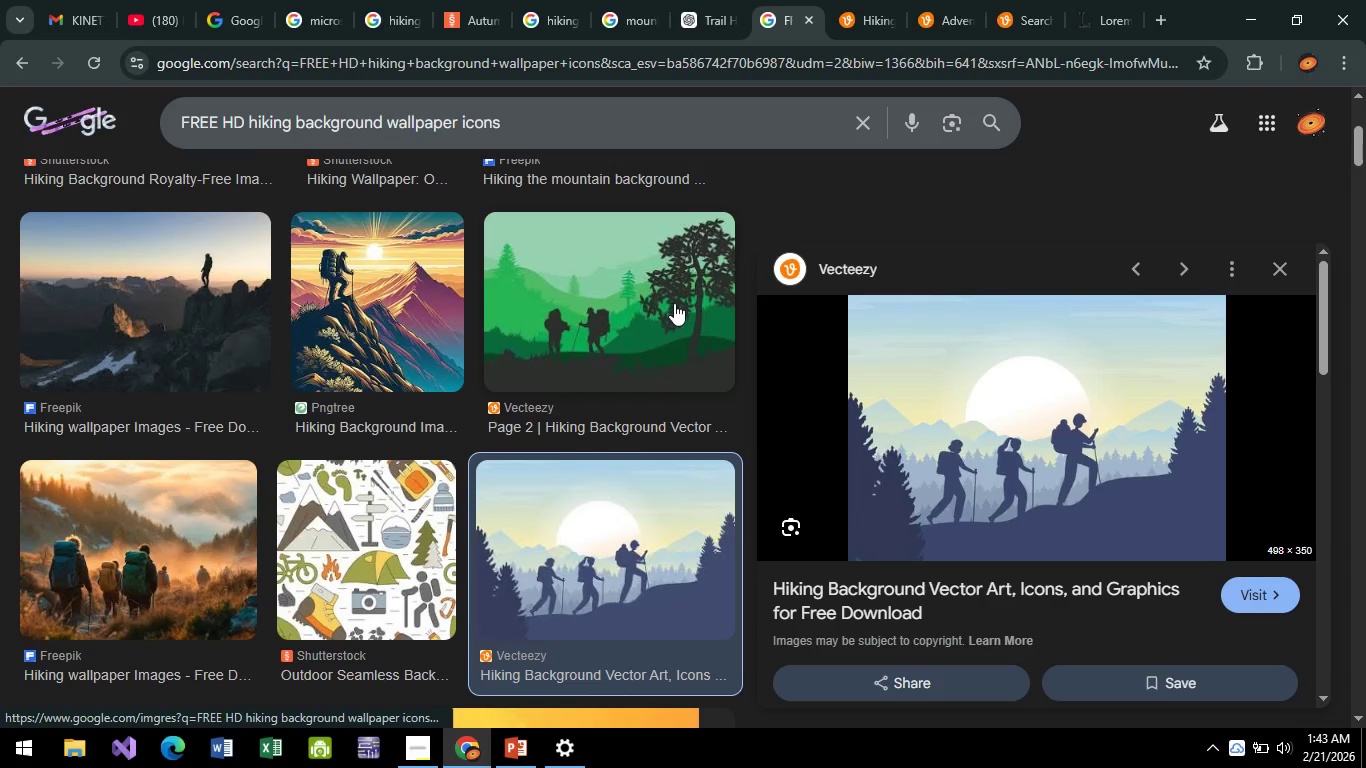 
key(Alt+AltLeft)
 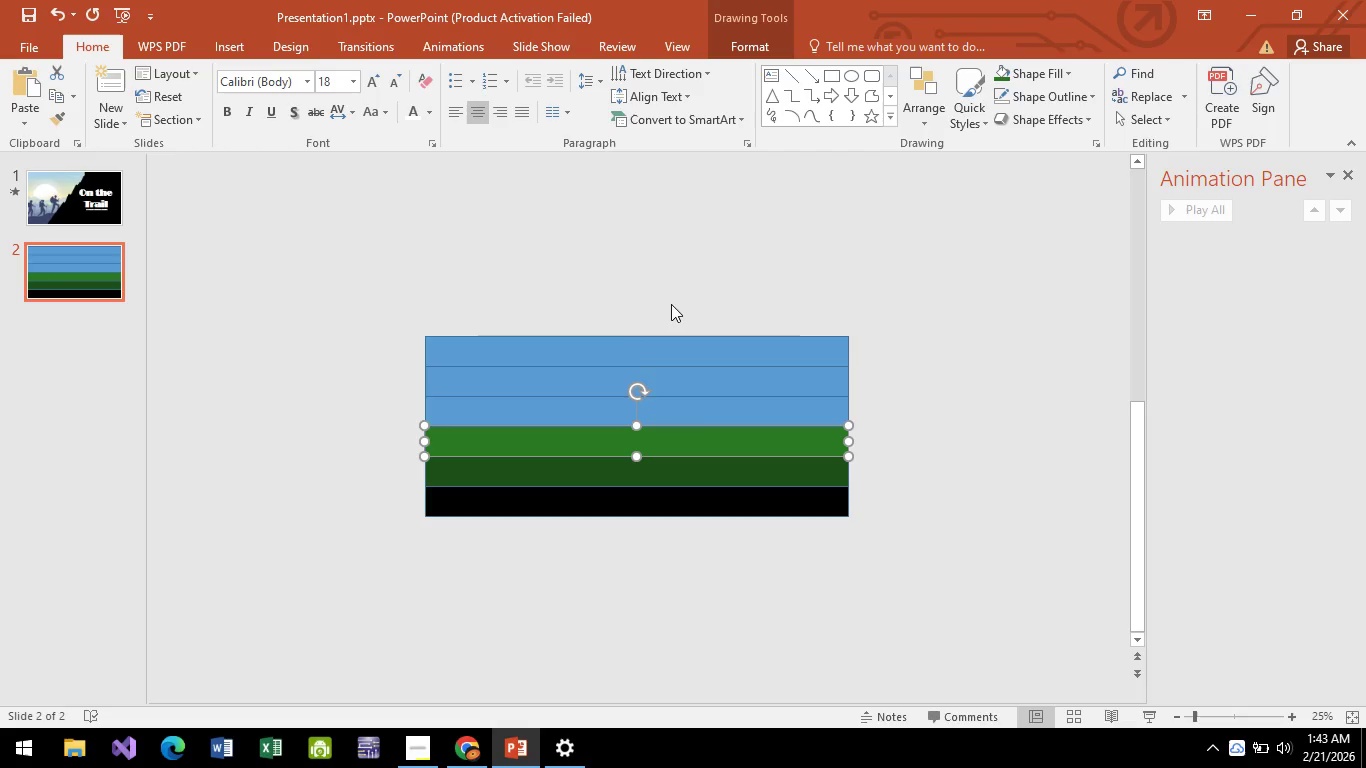 
key(Alt+Tab)
 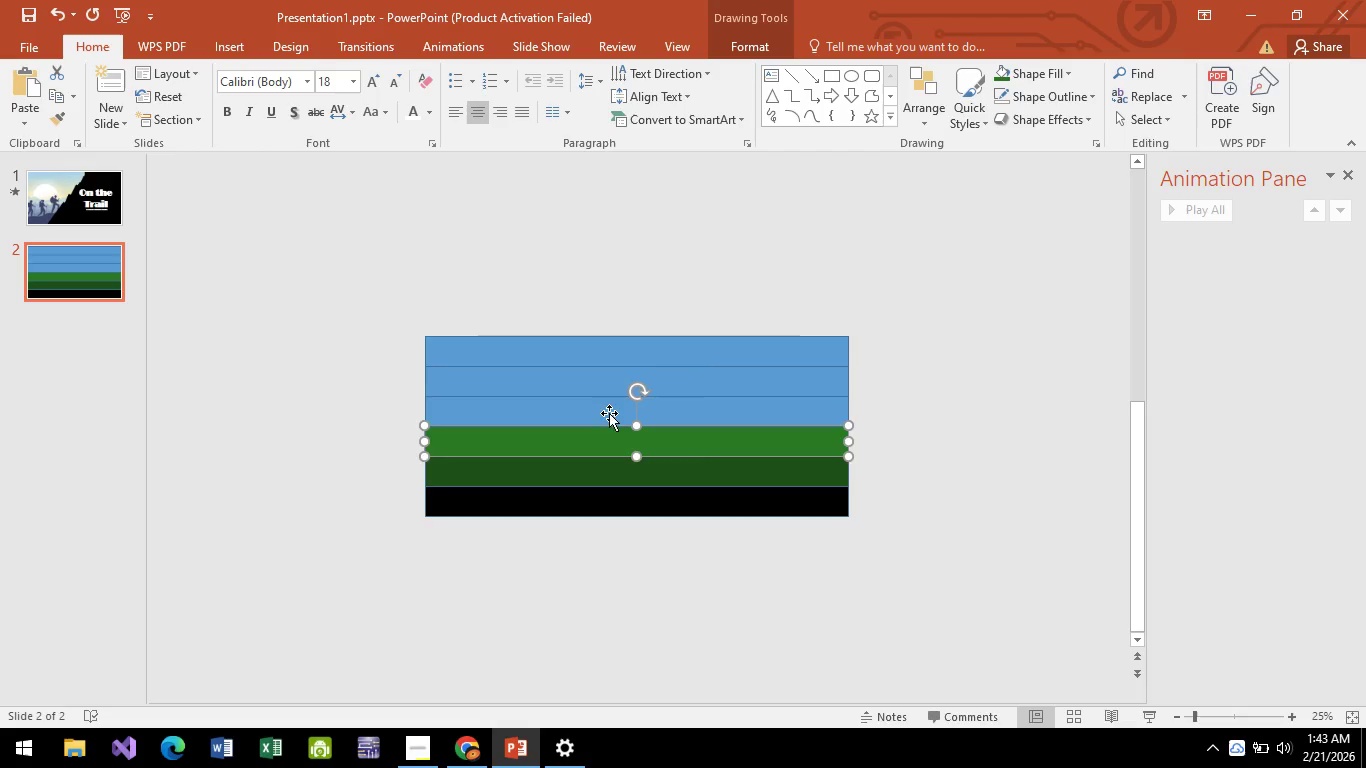 
left_click([609, 413])
 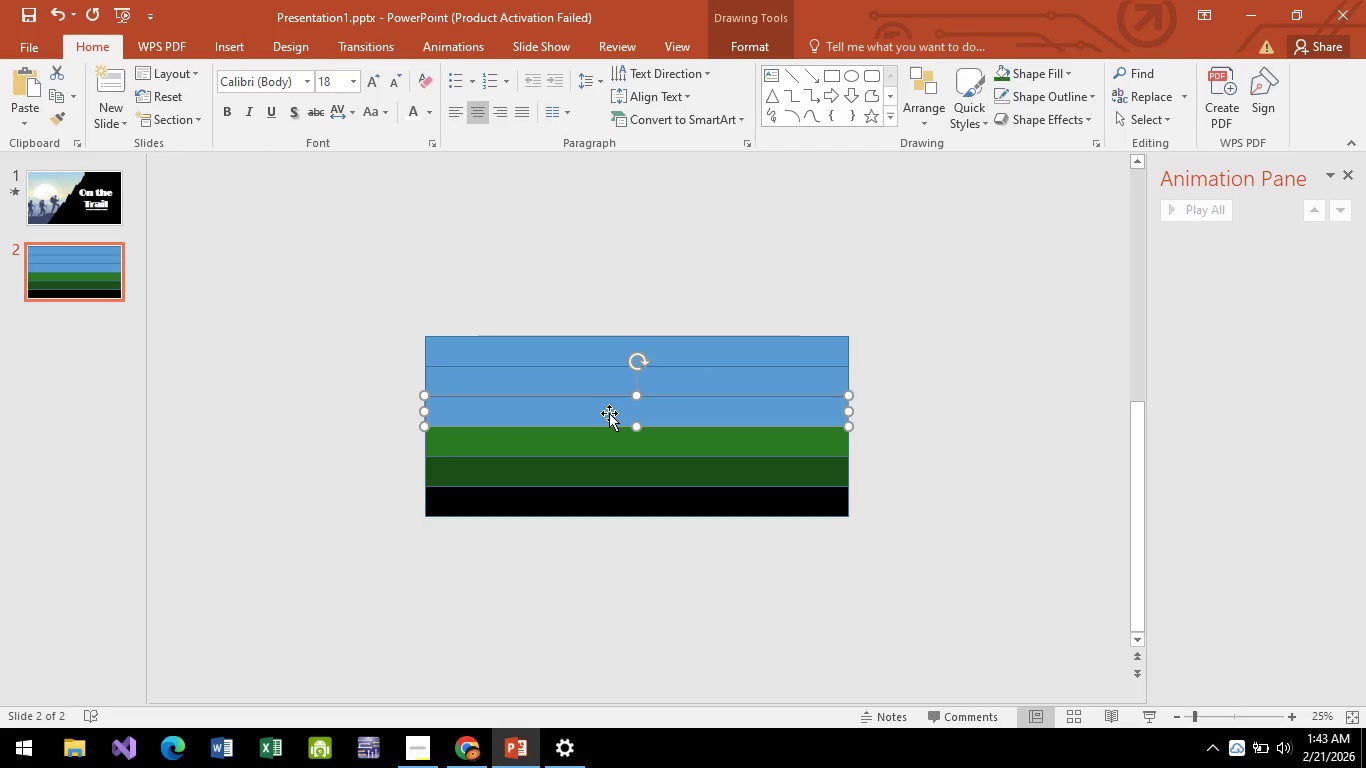 
right_click([609, 413])
 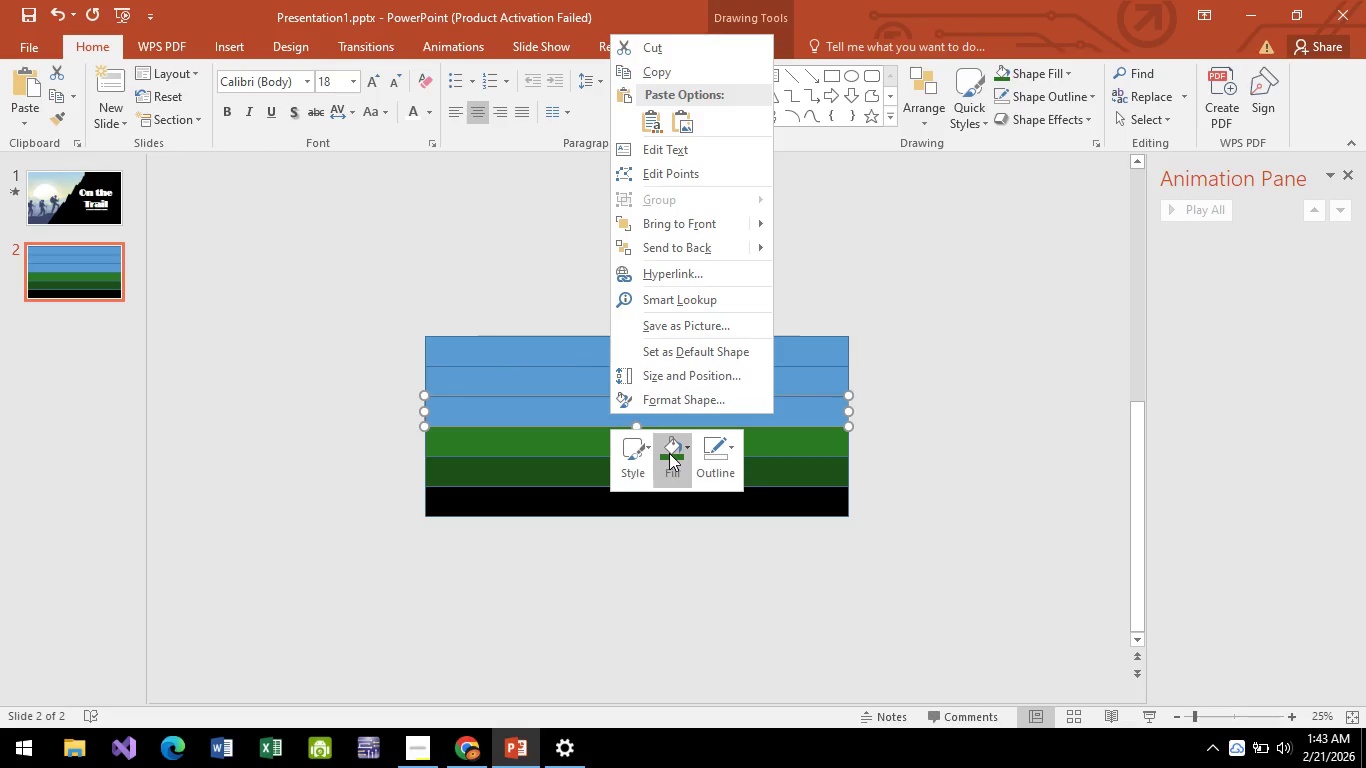 
left_click([669, 454])
 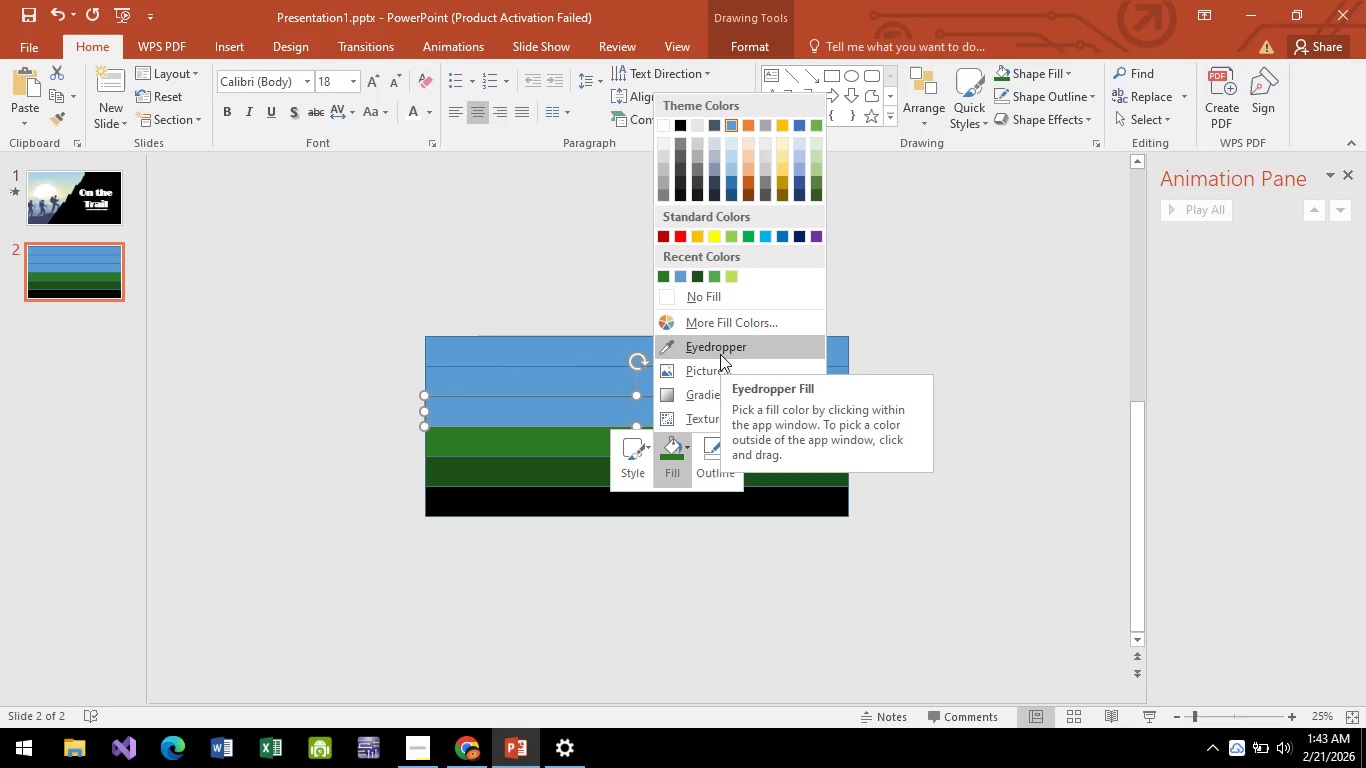 
left_click([723, 325])
 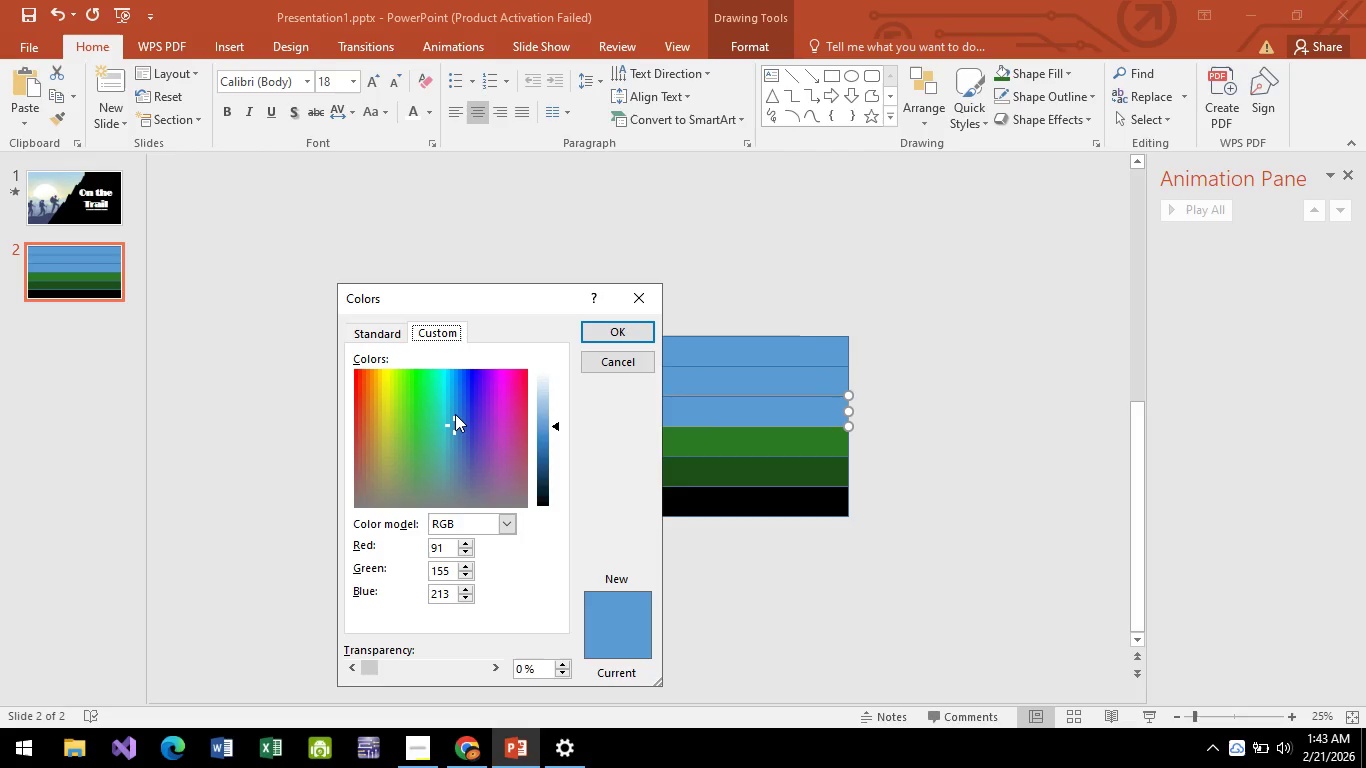 
left_click_drag(start_coordinate=[455, 417], to_coordinate=[420, 412])
 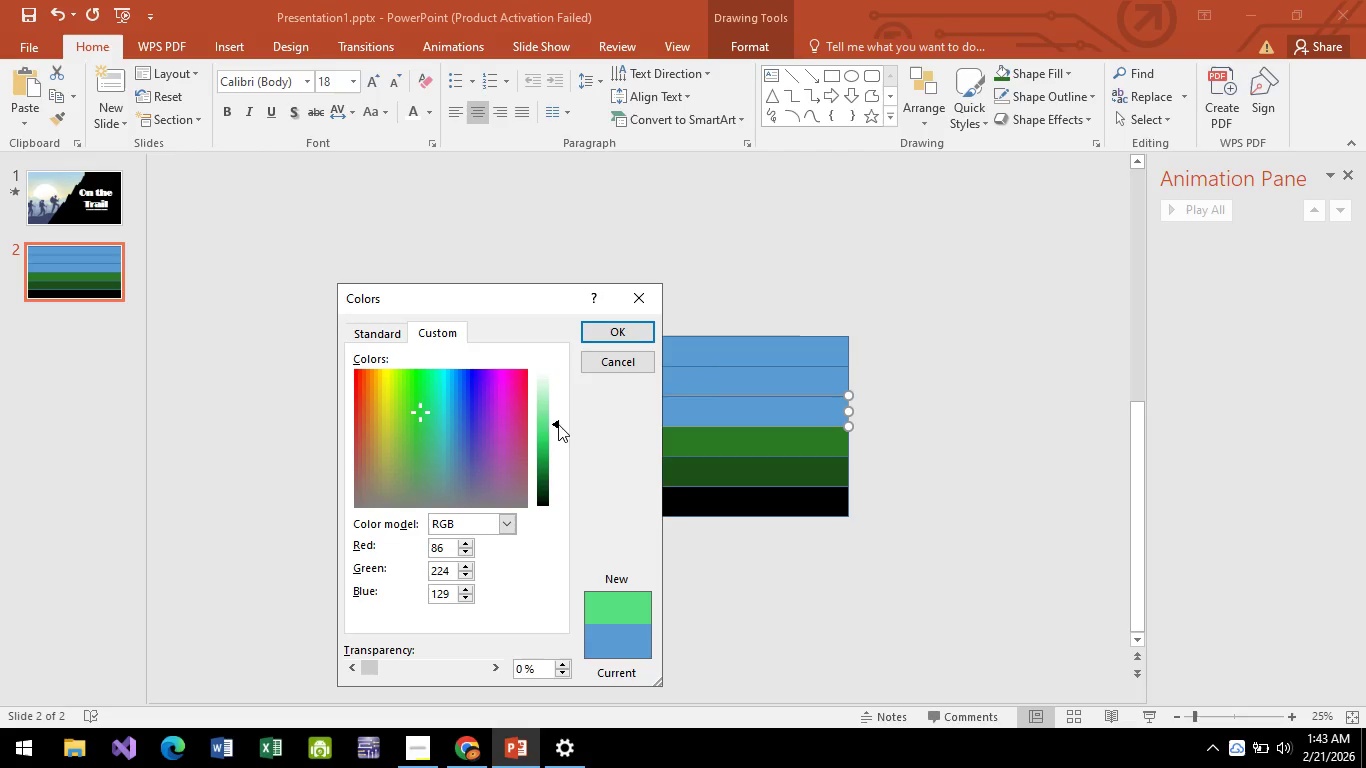 
left_click_drag(start_coordinate=[558, 424], to_coordinate=[559, 462])
 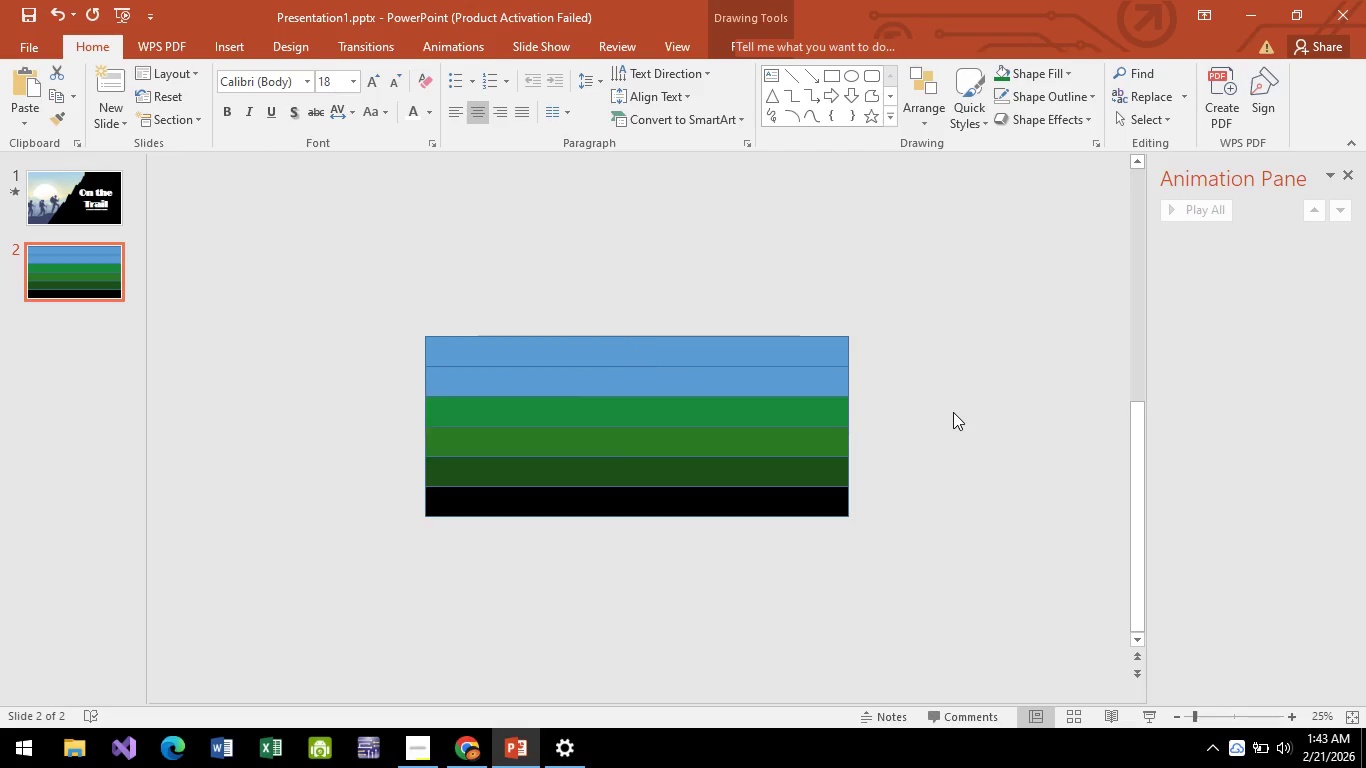 
left_click([753, 387])
 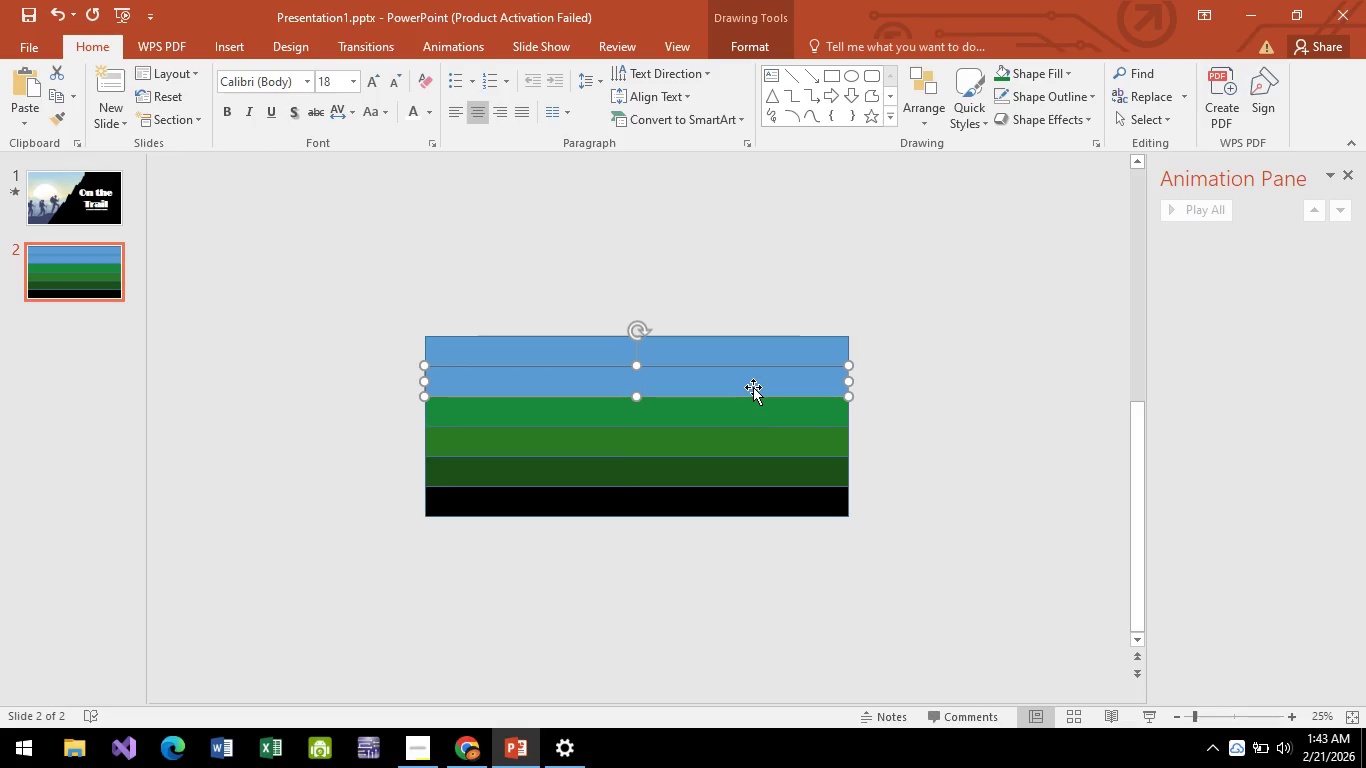 
left_click([753, 387])
 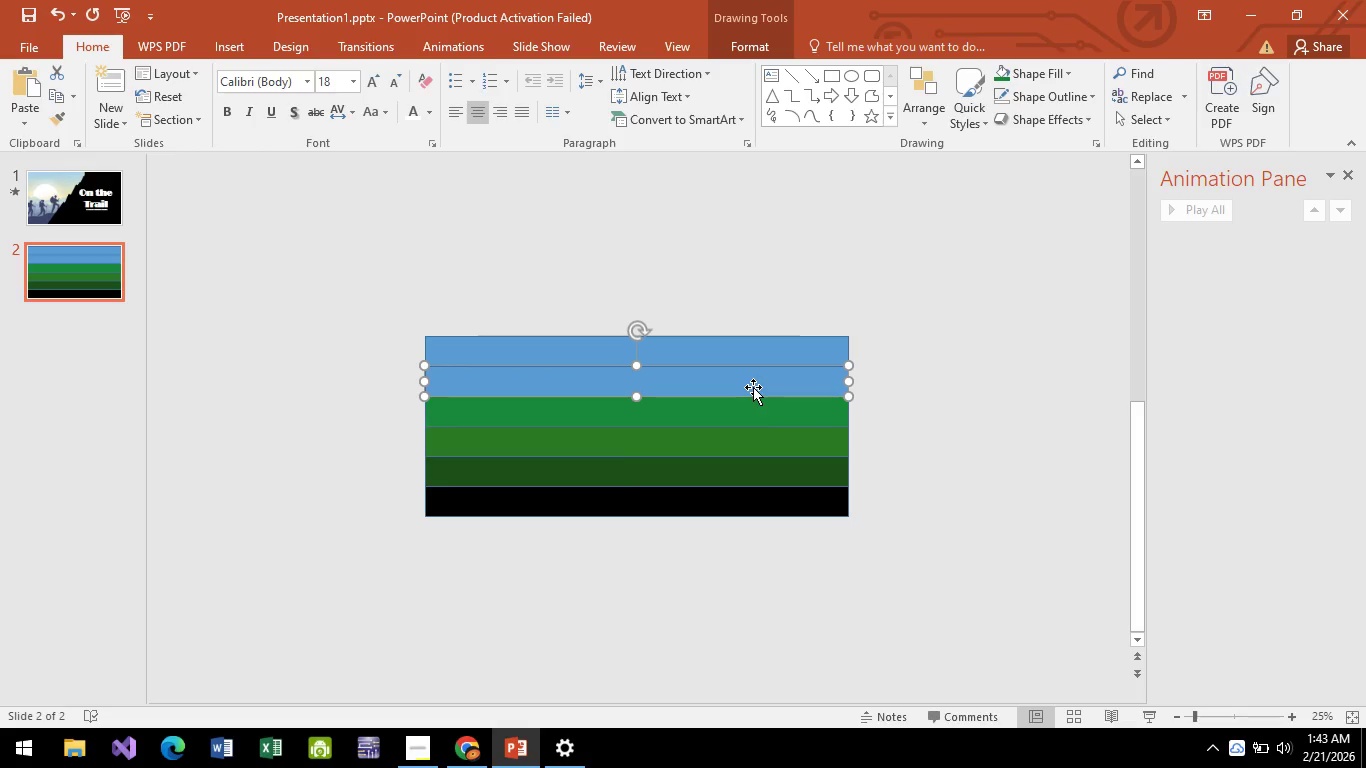 
left_click([753, 387])
 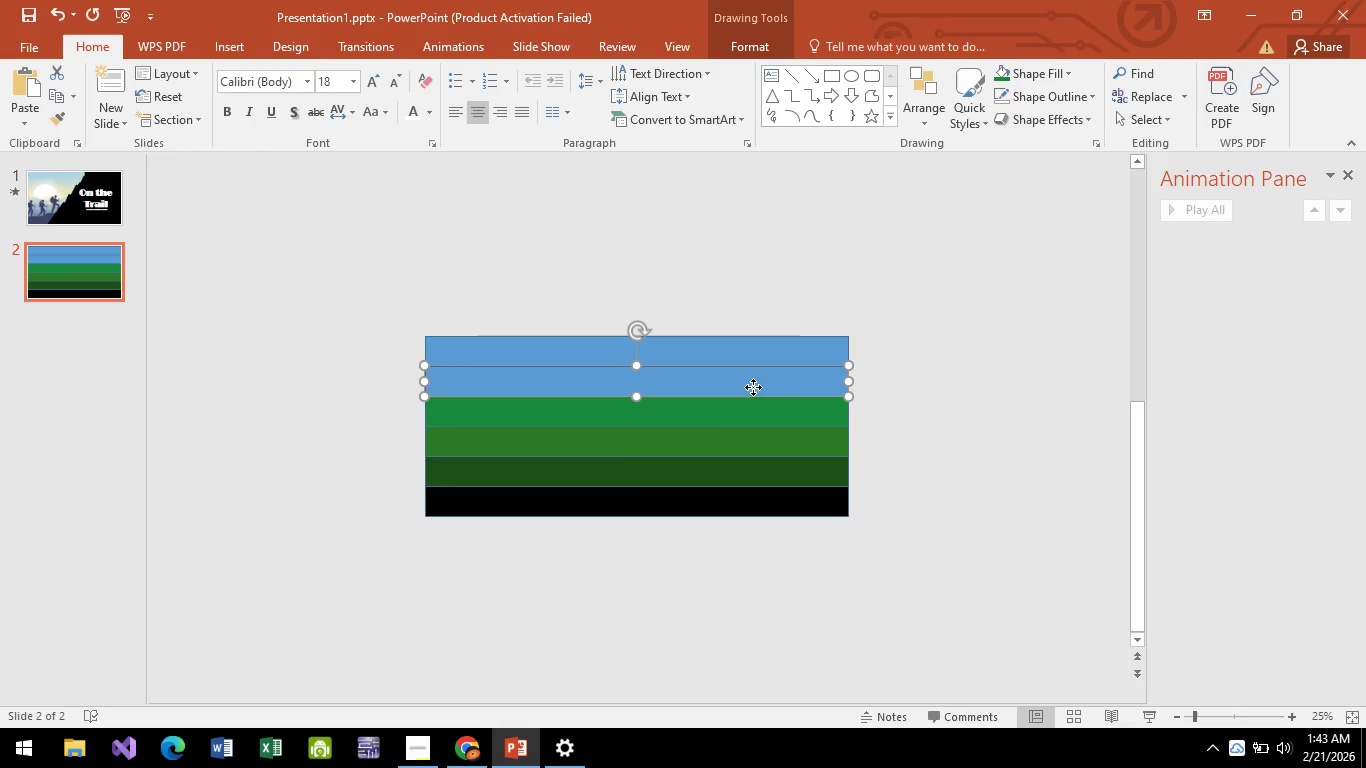 
right_click([753, 387])
 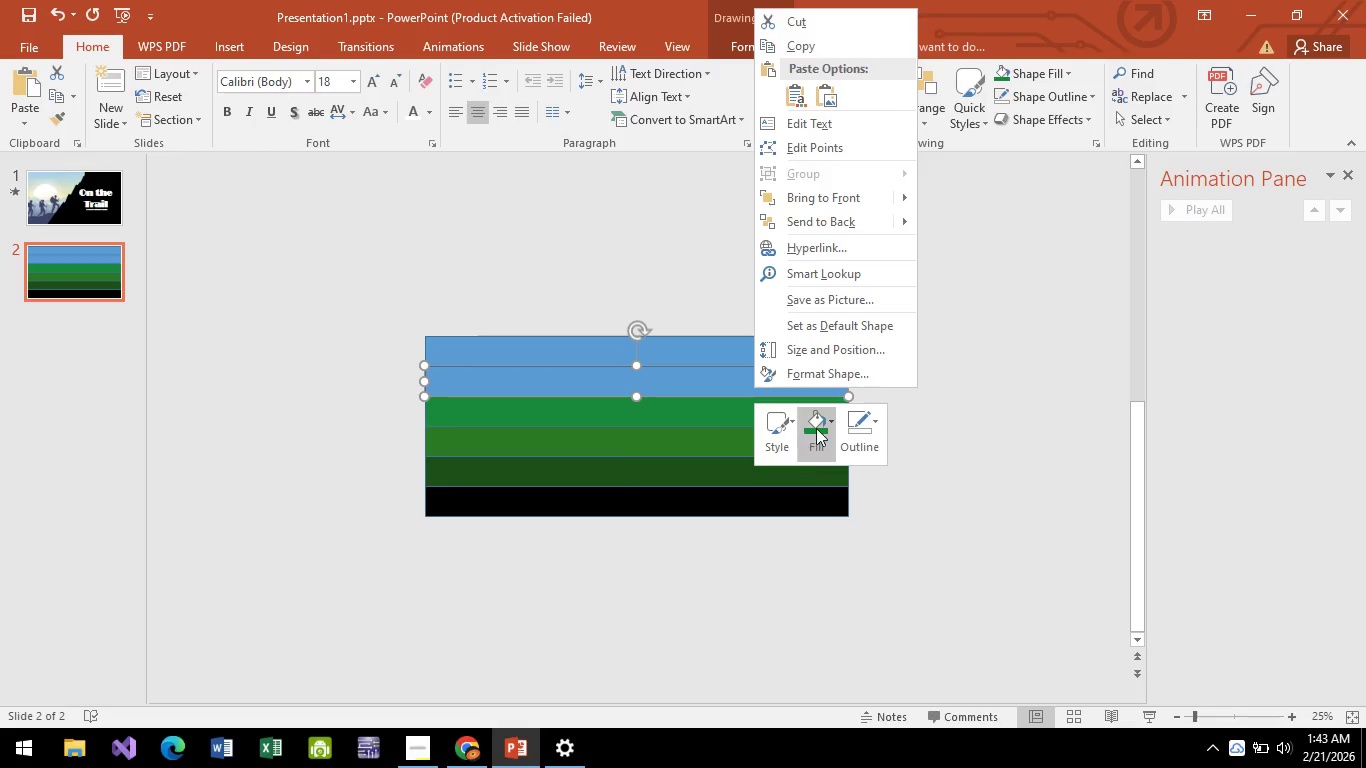 
left_click([816, 428])
 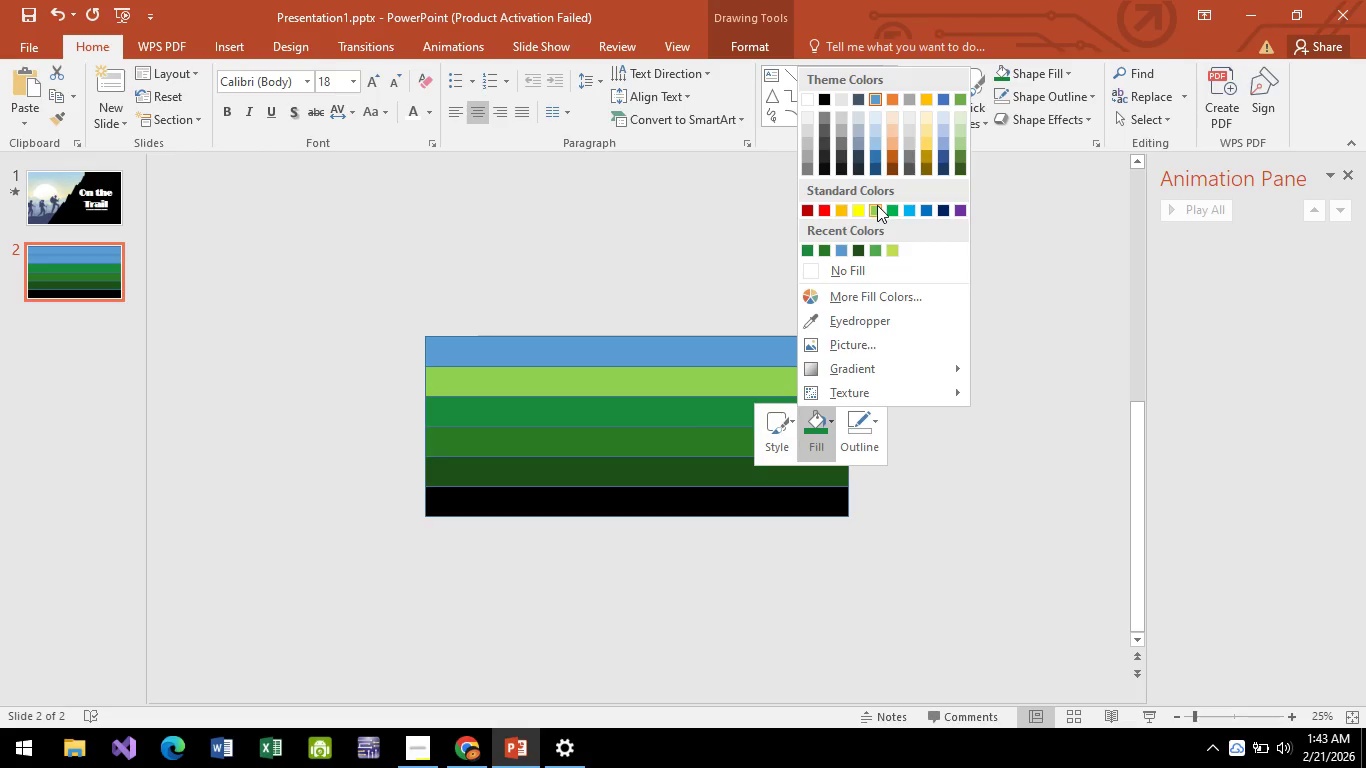 
wait(6.66)
 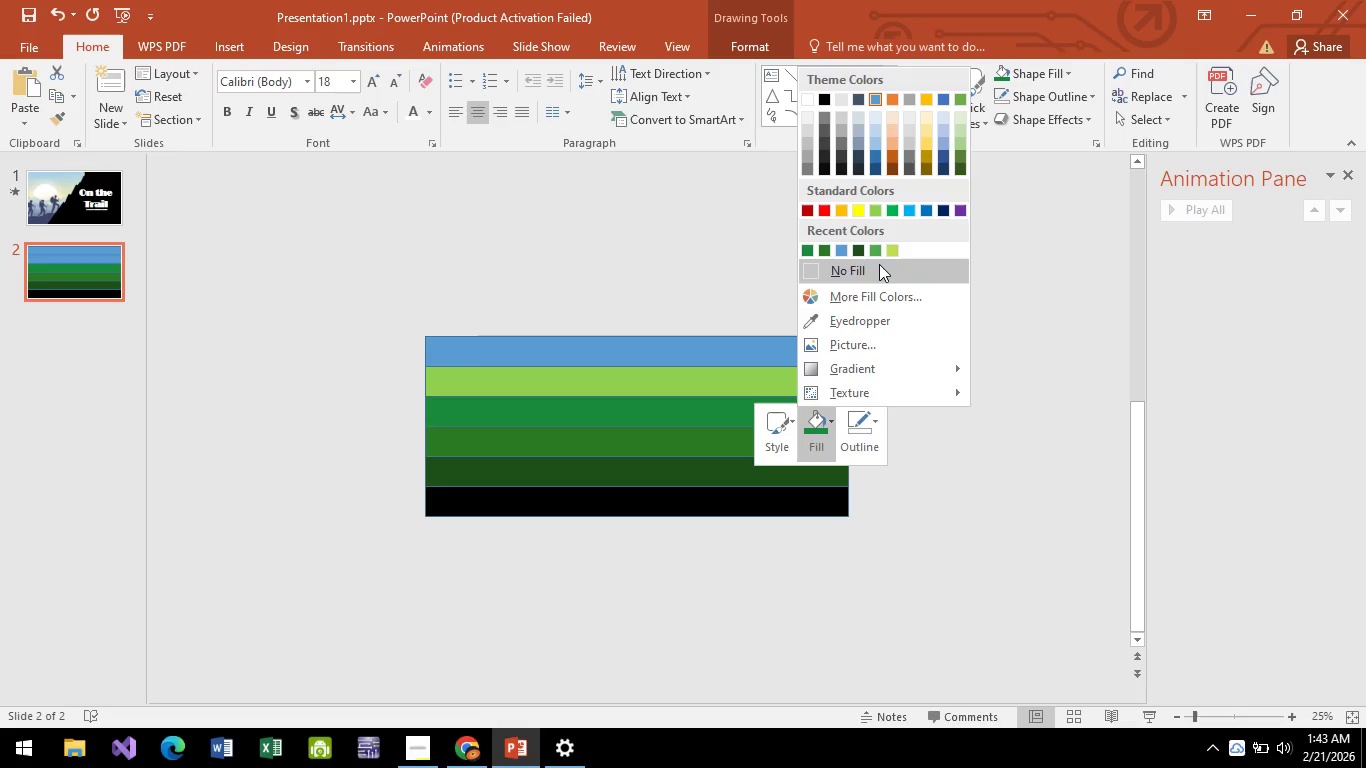 
left_click([892, 204])
 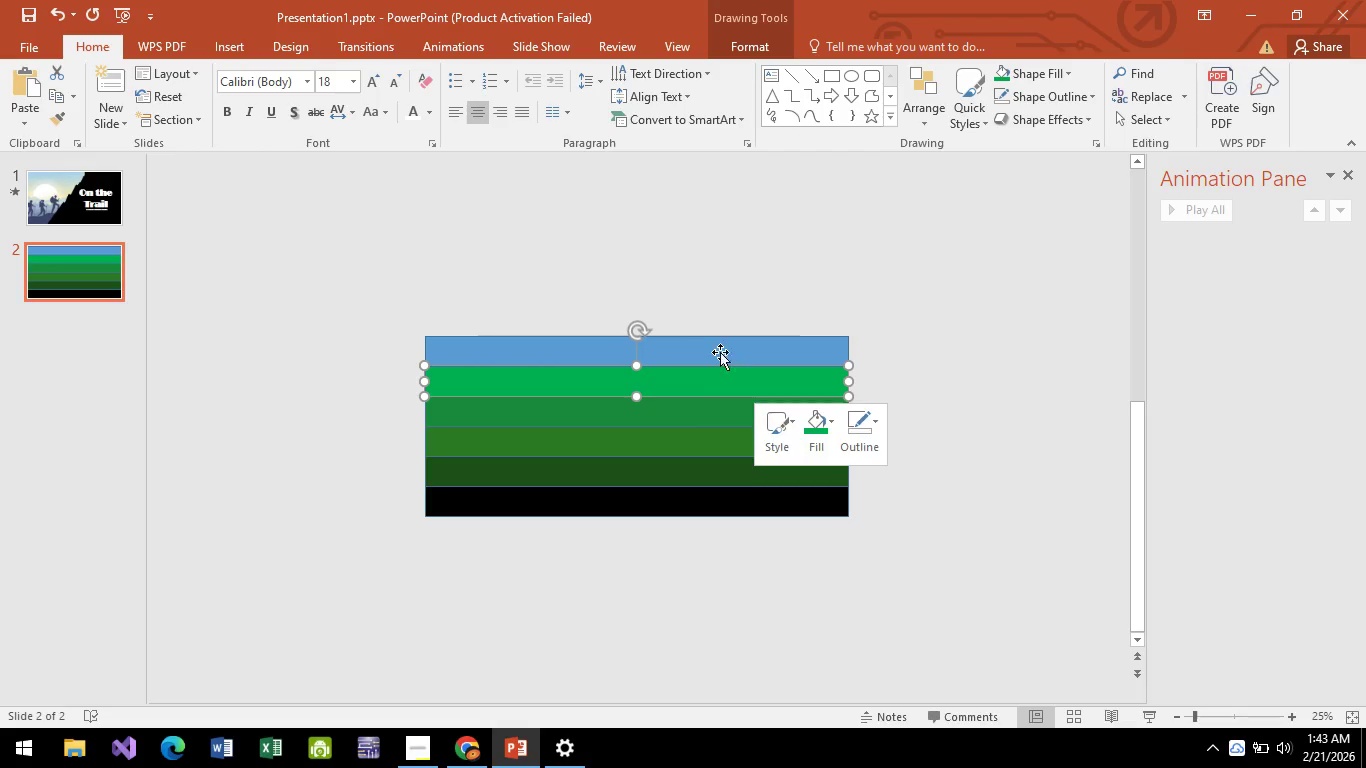 
left_click([720, 352])
 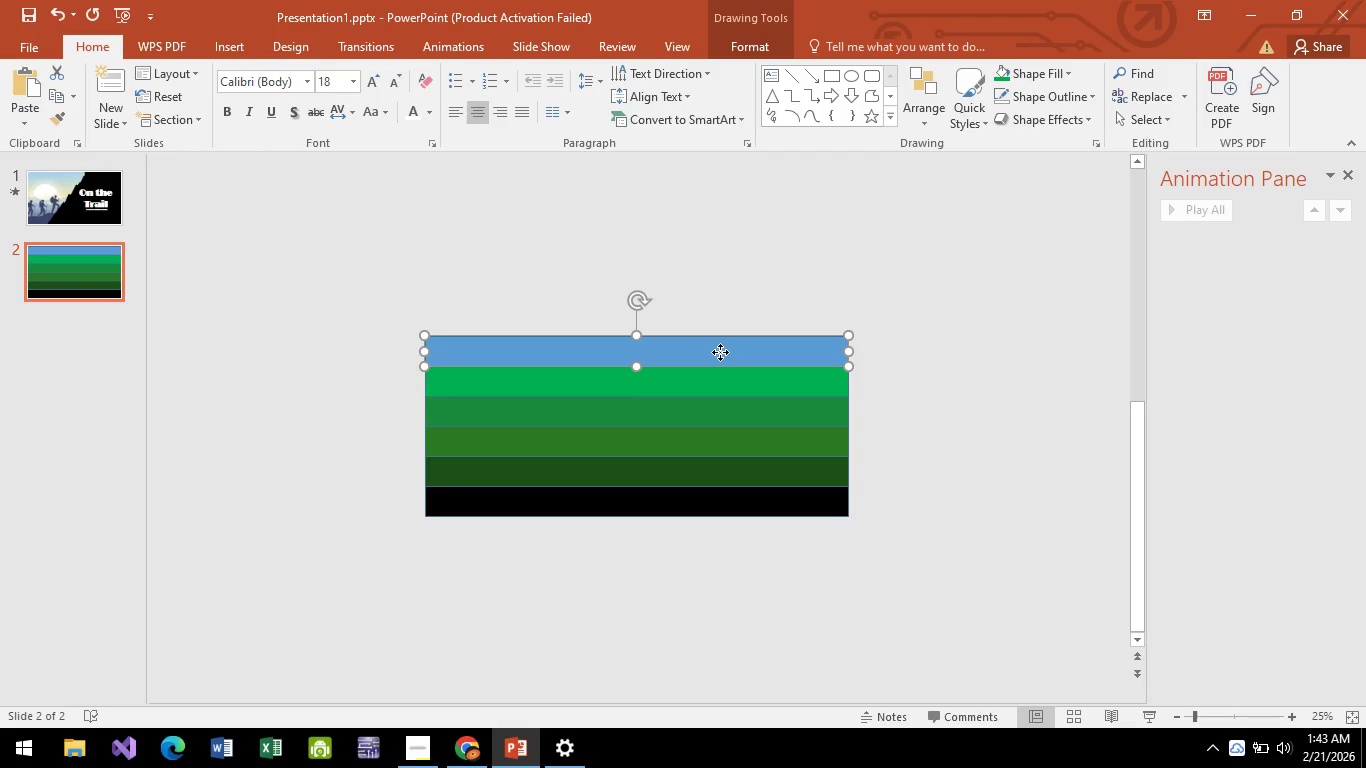 
right_click([720, 352])
 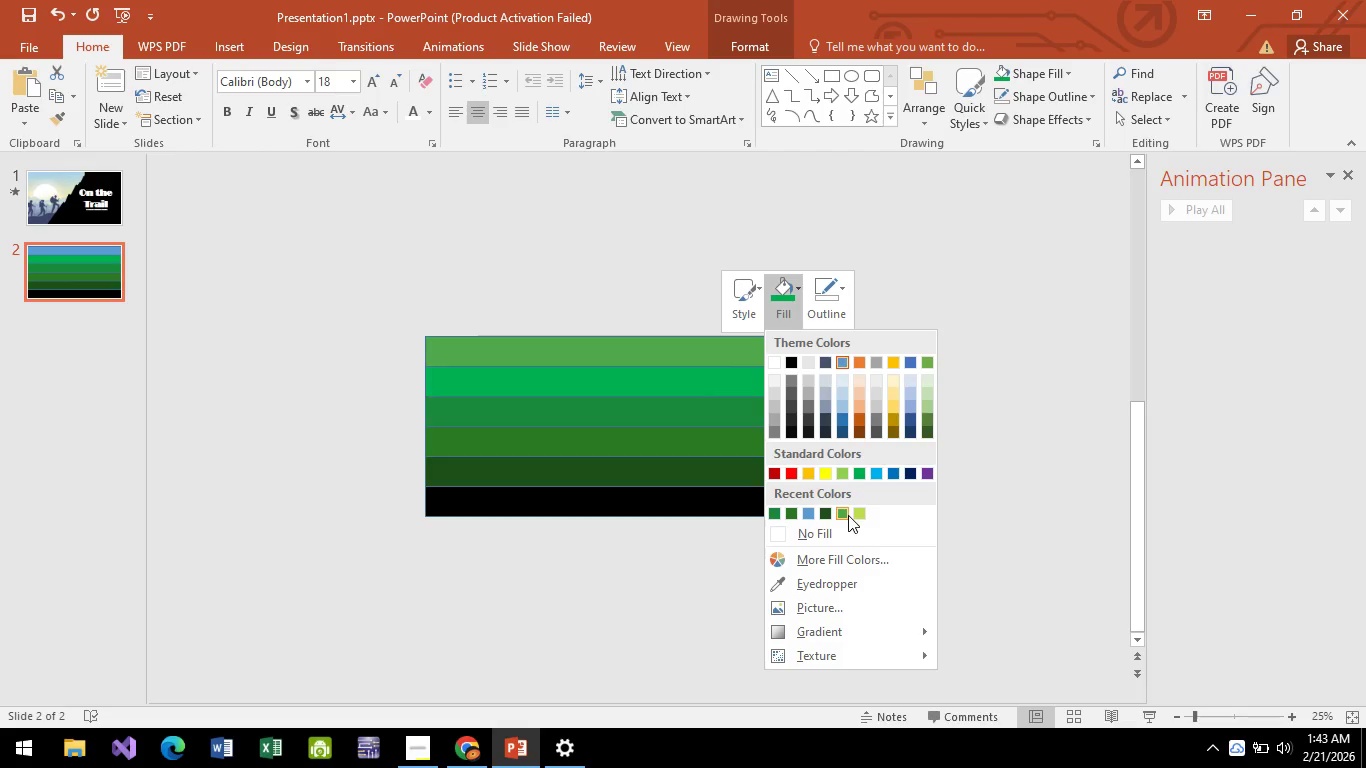 
left_click([848, 515])
 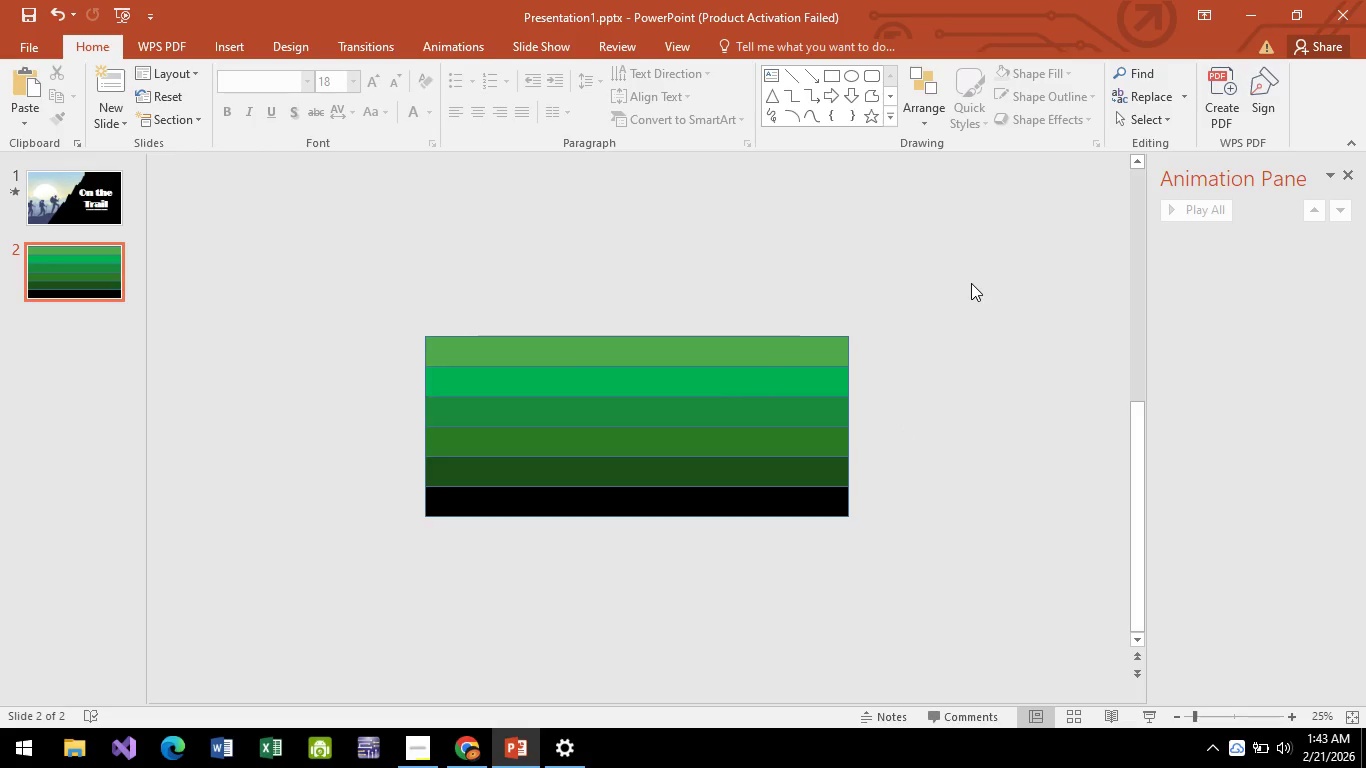 
left_click([970, 283])
 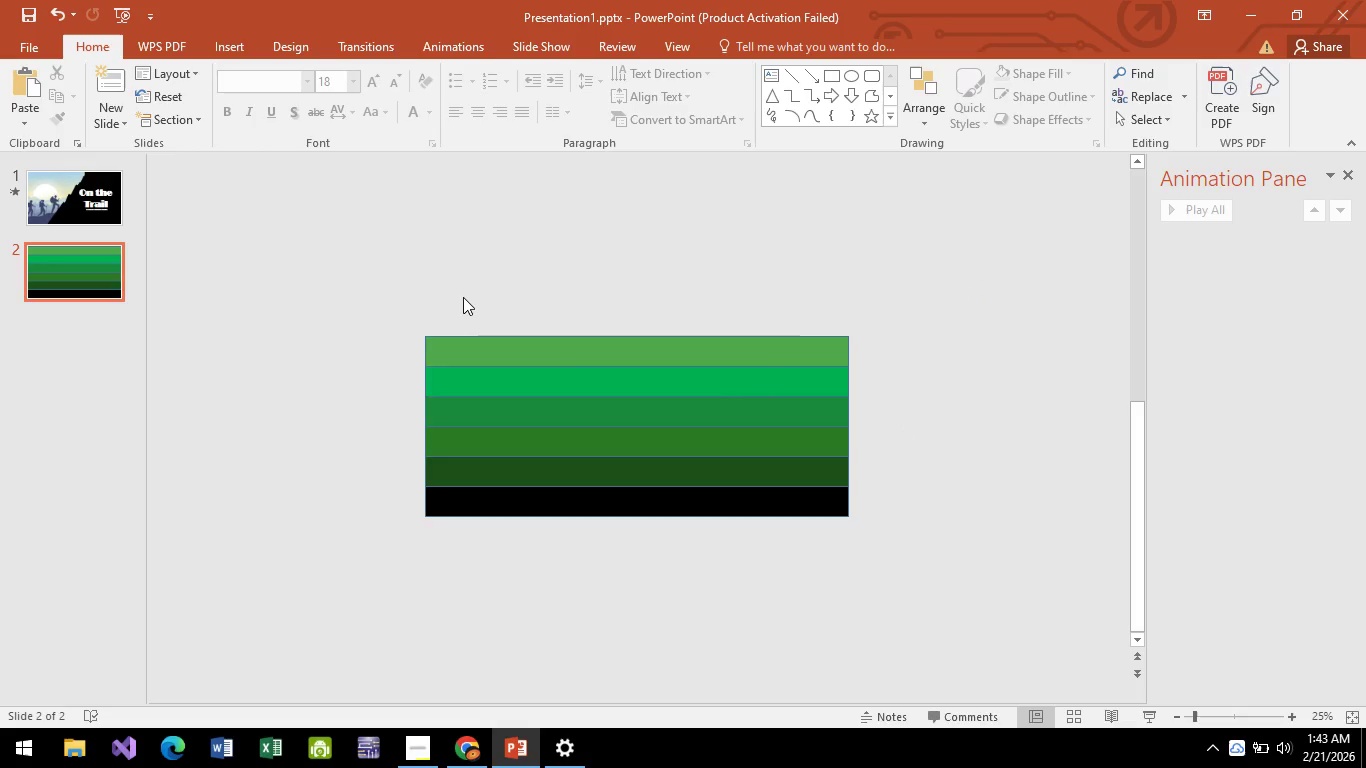 
left_click_drag(start_coordinate=[442, 297], to_coordinate=[946, 585])
 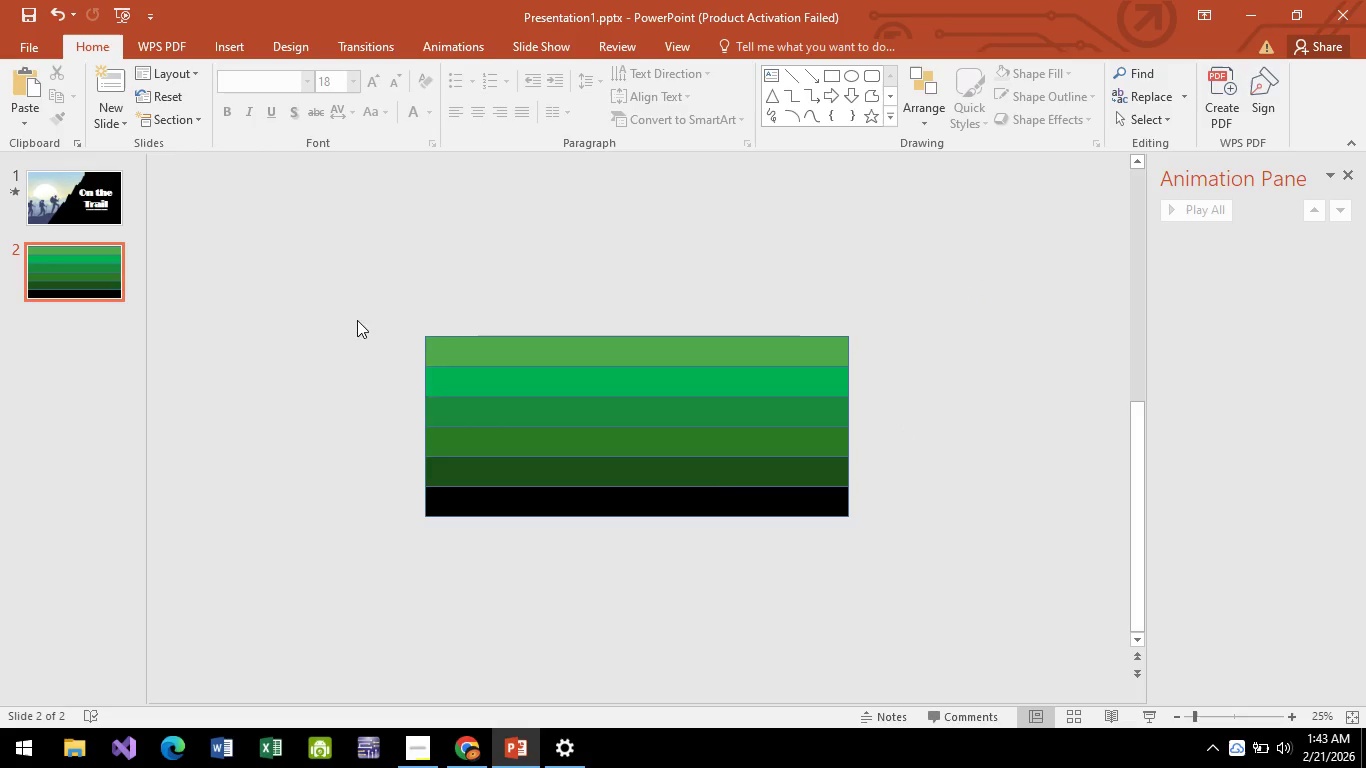 
left_click_drag(start_coordinate=[348, 318], to_coordinate=[942, 545])
 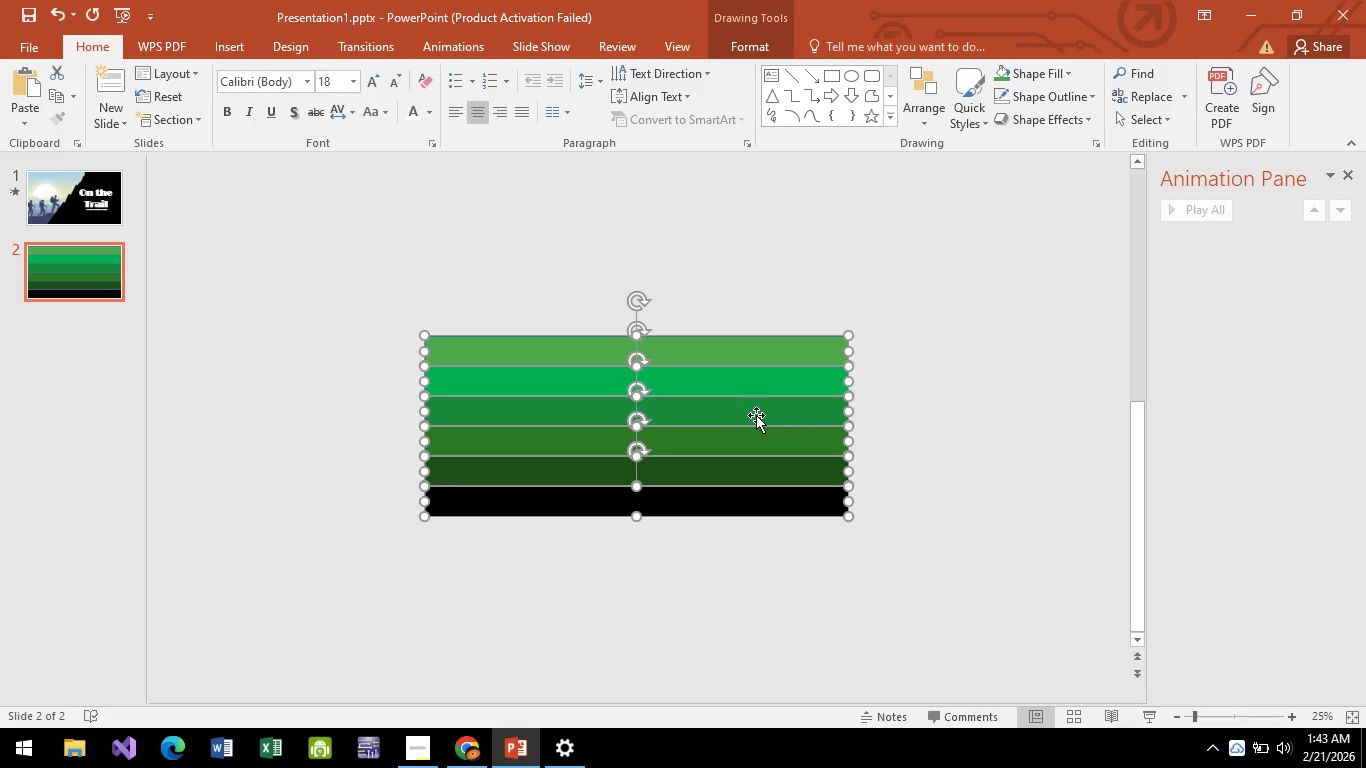 
right_click([756, 415])
 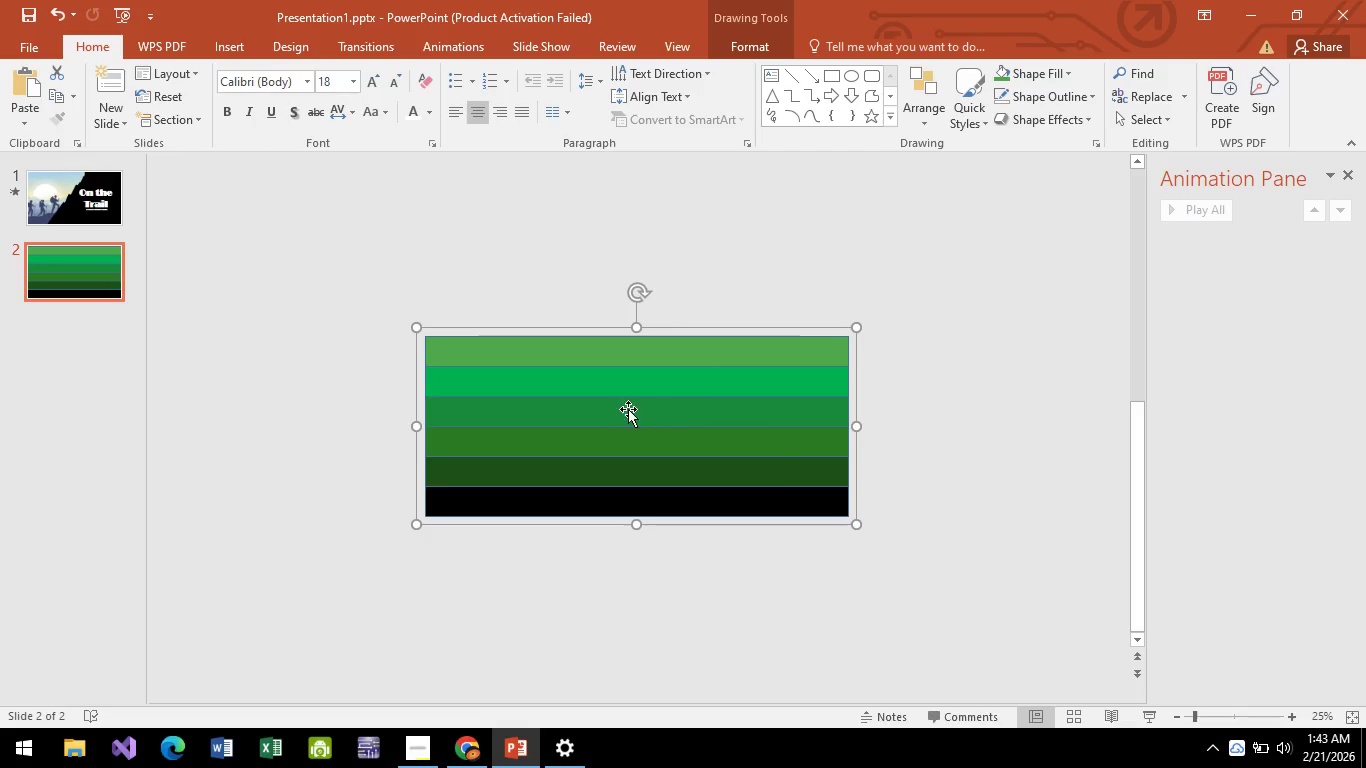 
key(Alt+AltLeft)
 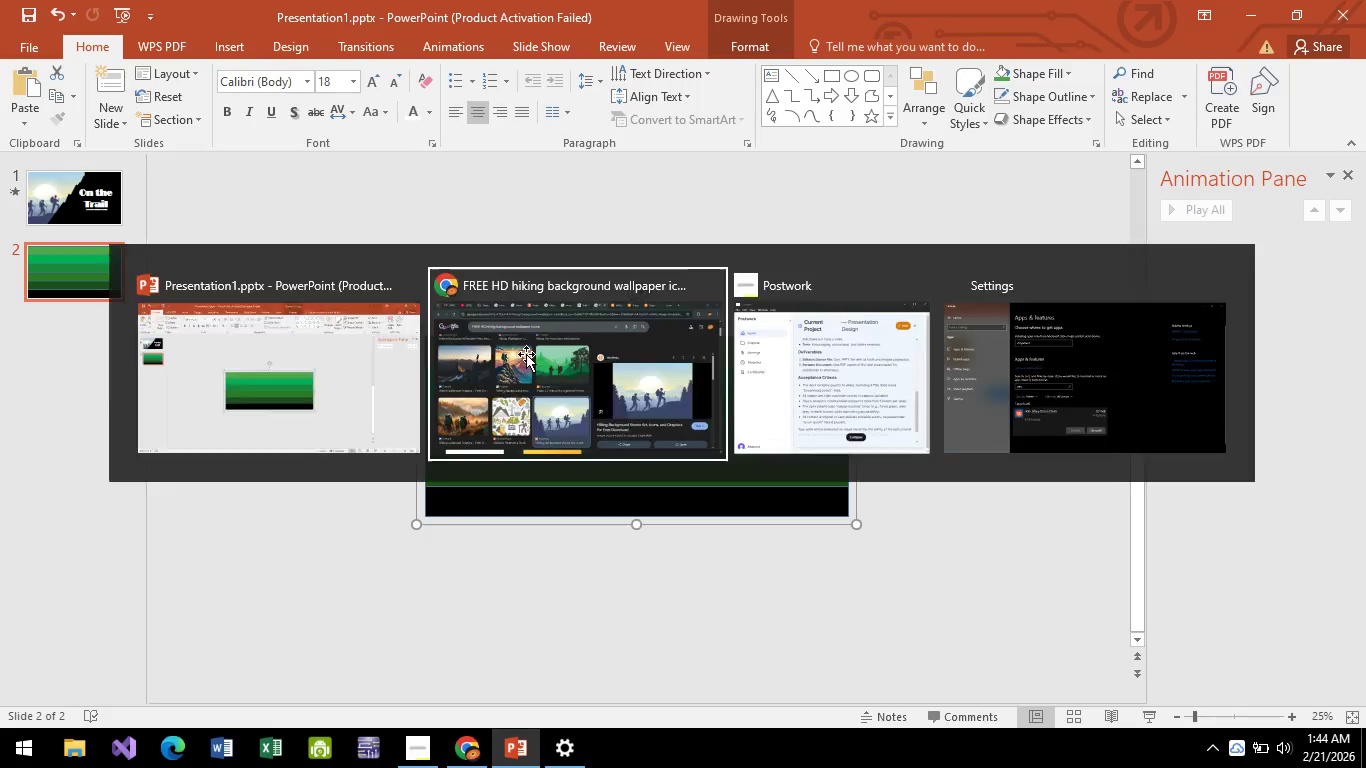 
key(Alt+Tab)
 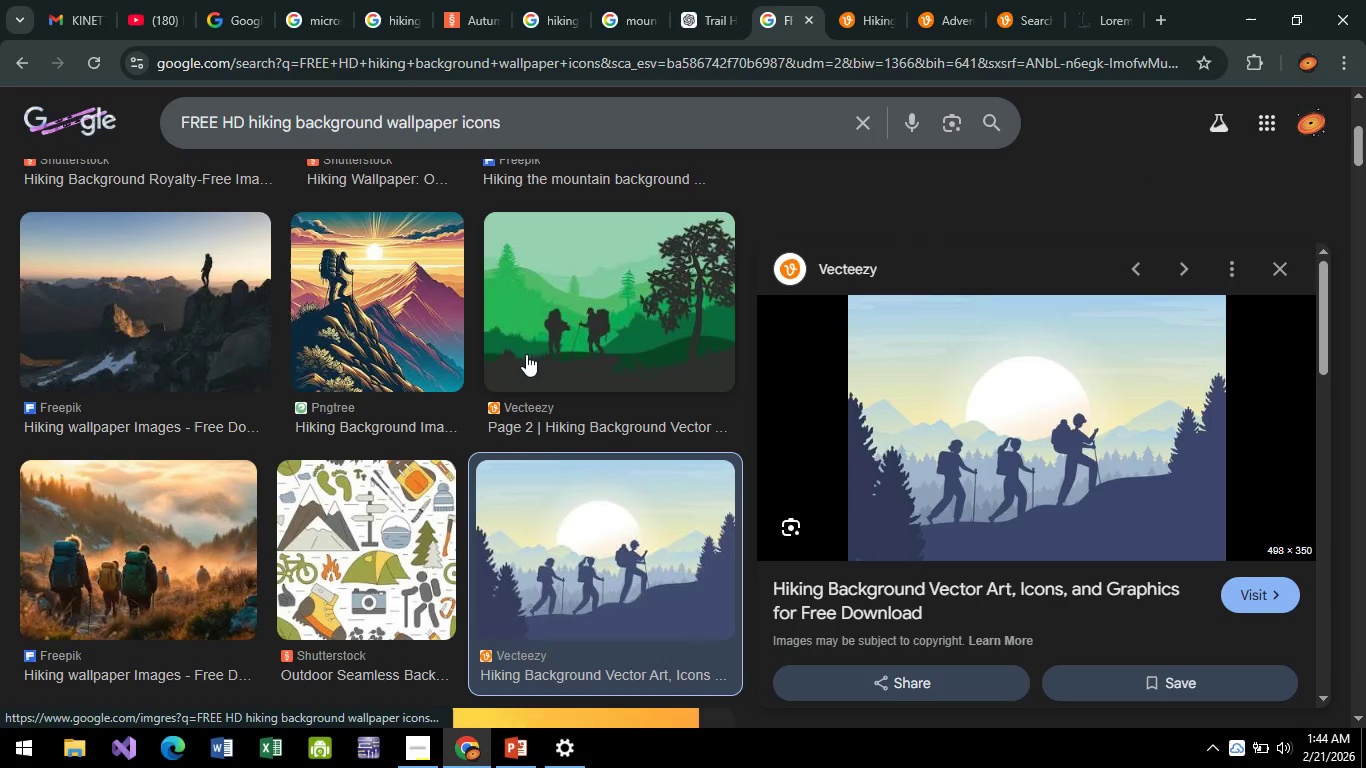 
left_click([568, 309])
 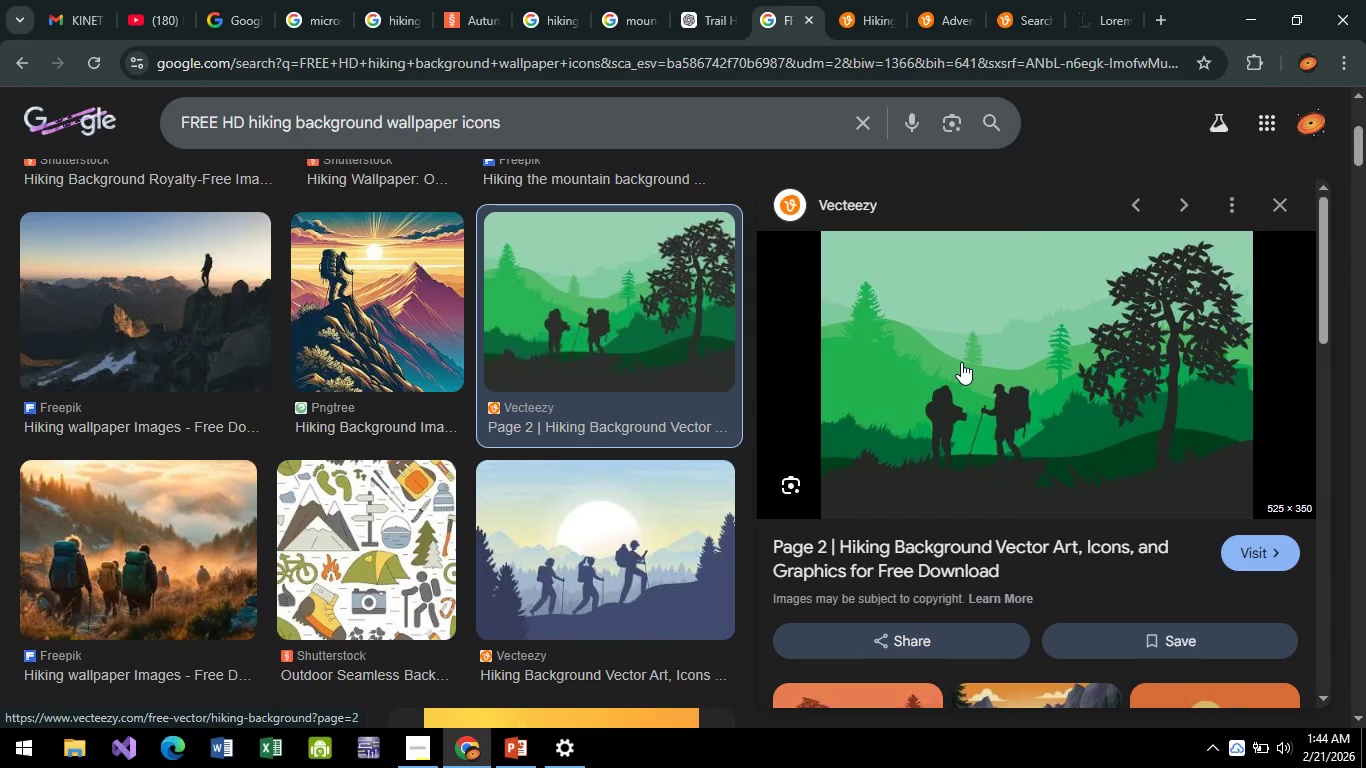 
wait(5.59)
 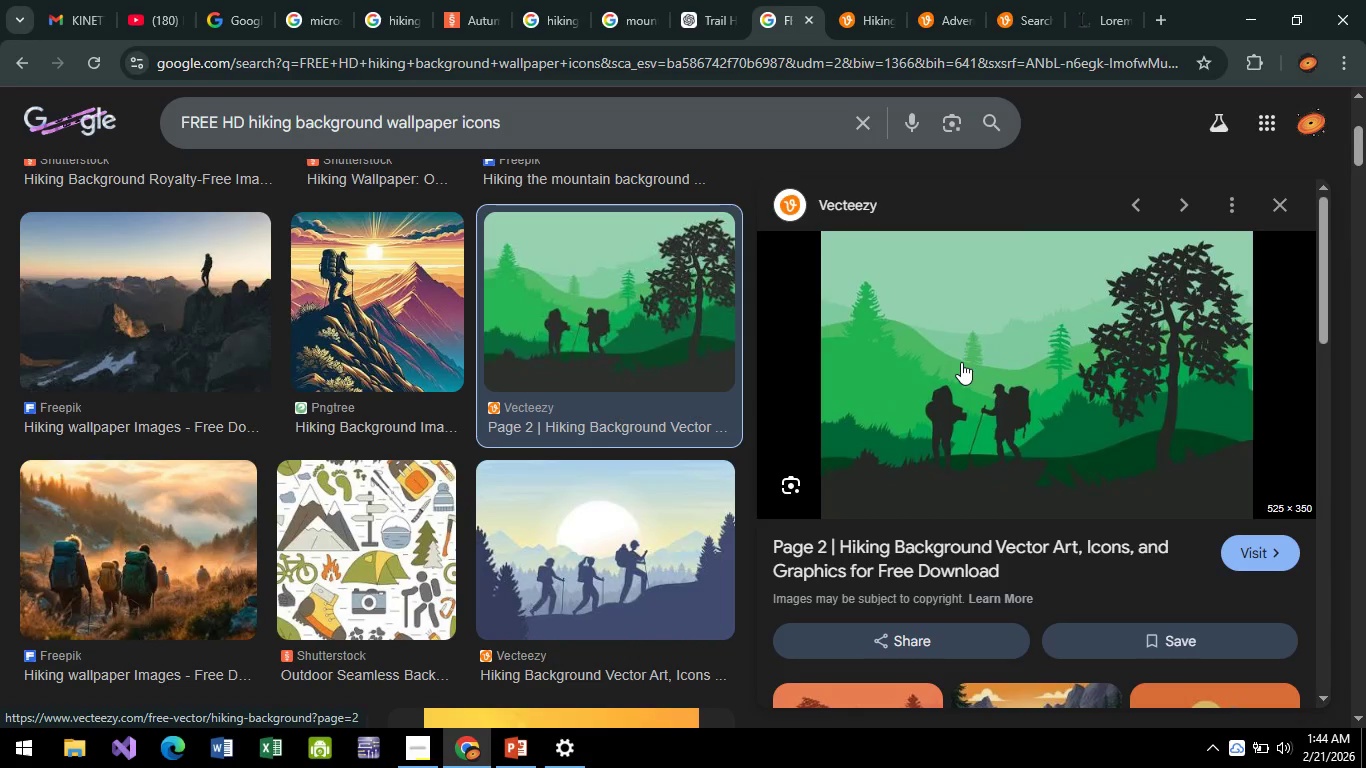 
right_click([961, 362])
 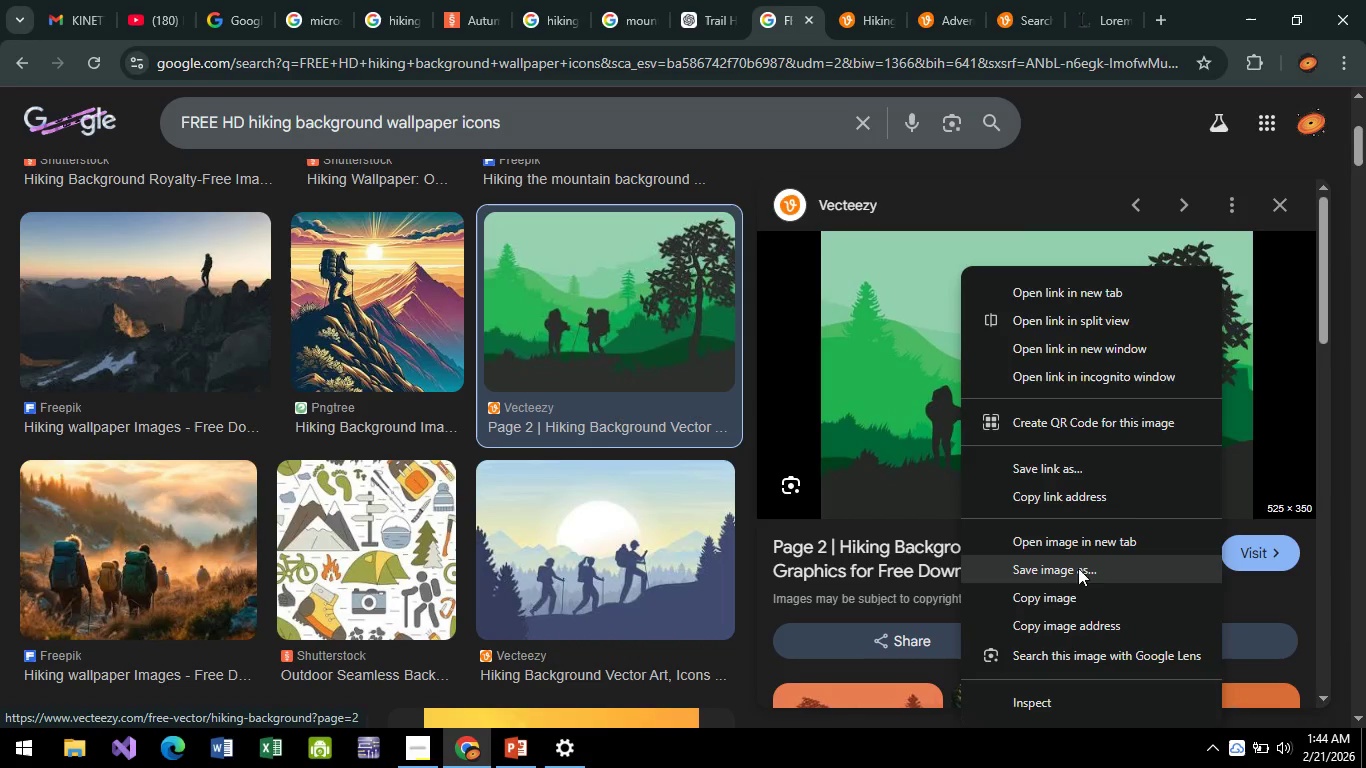 
left_click([1063, 587])
 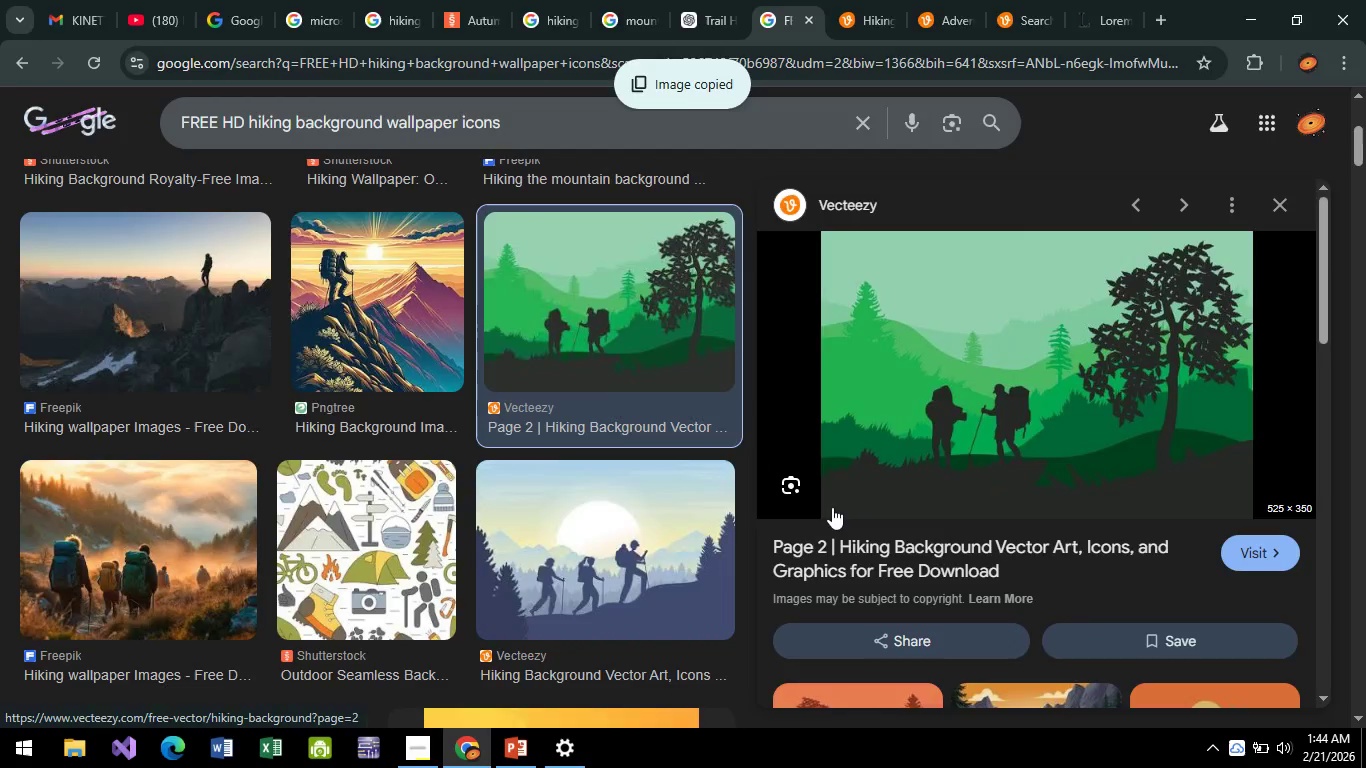 
key(Alt+AltLeft)
 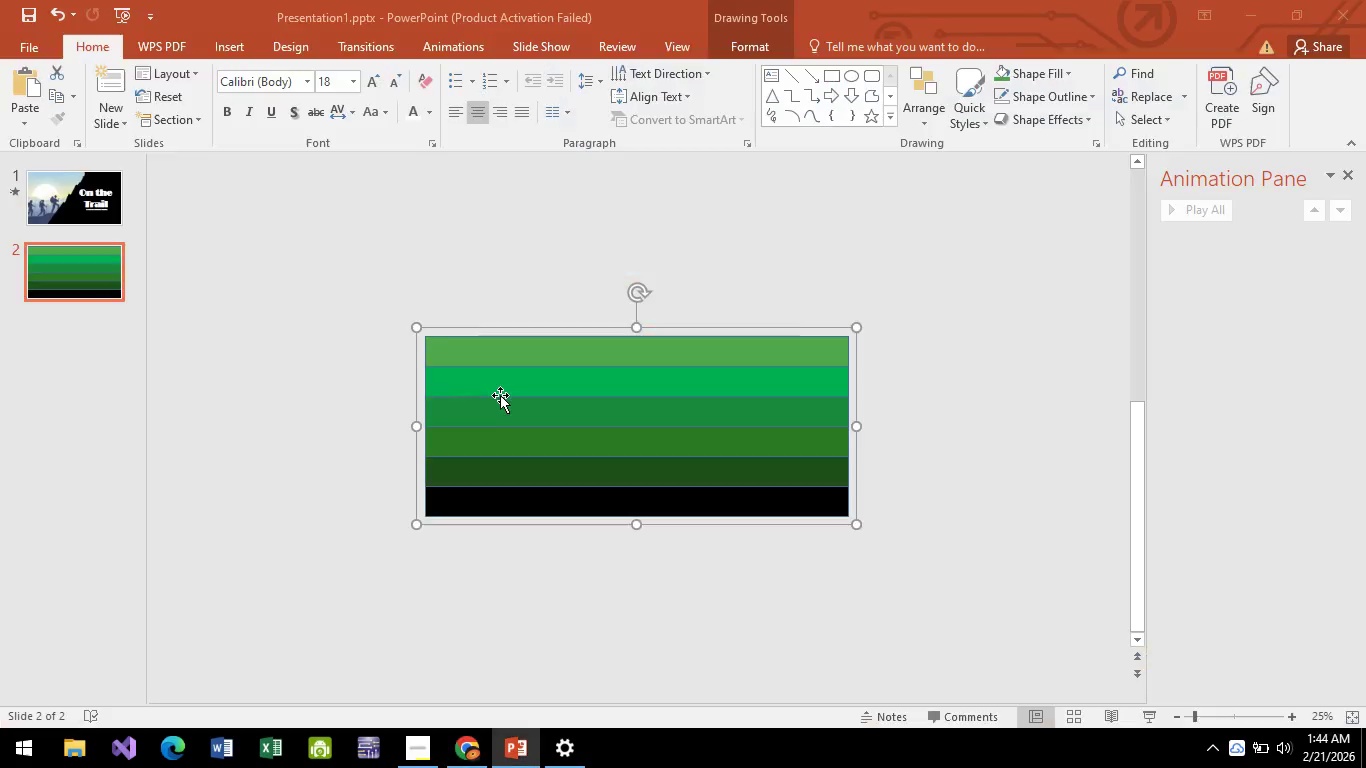 
key(Alt+Tab)
 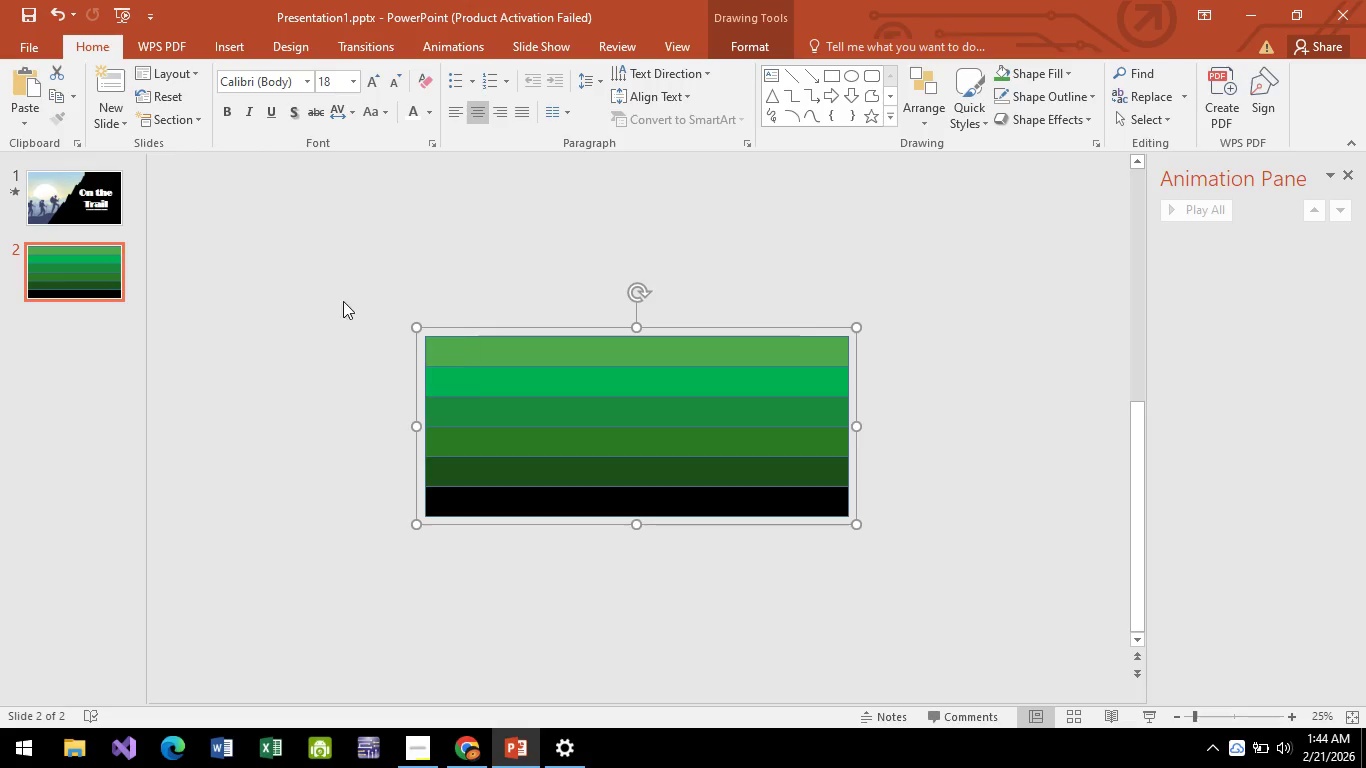 
left_click([318, 293])
 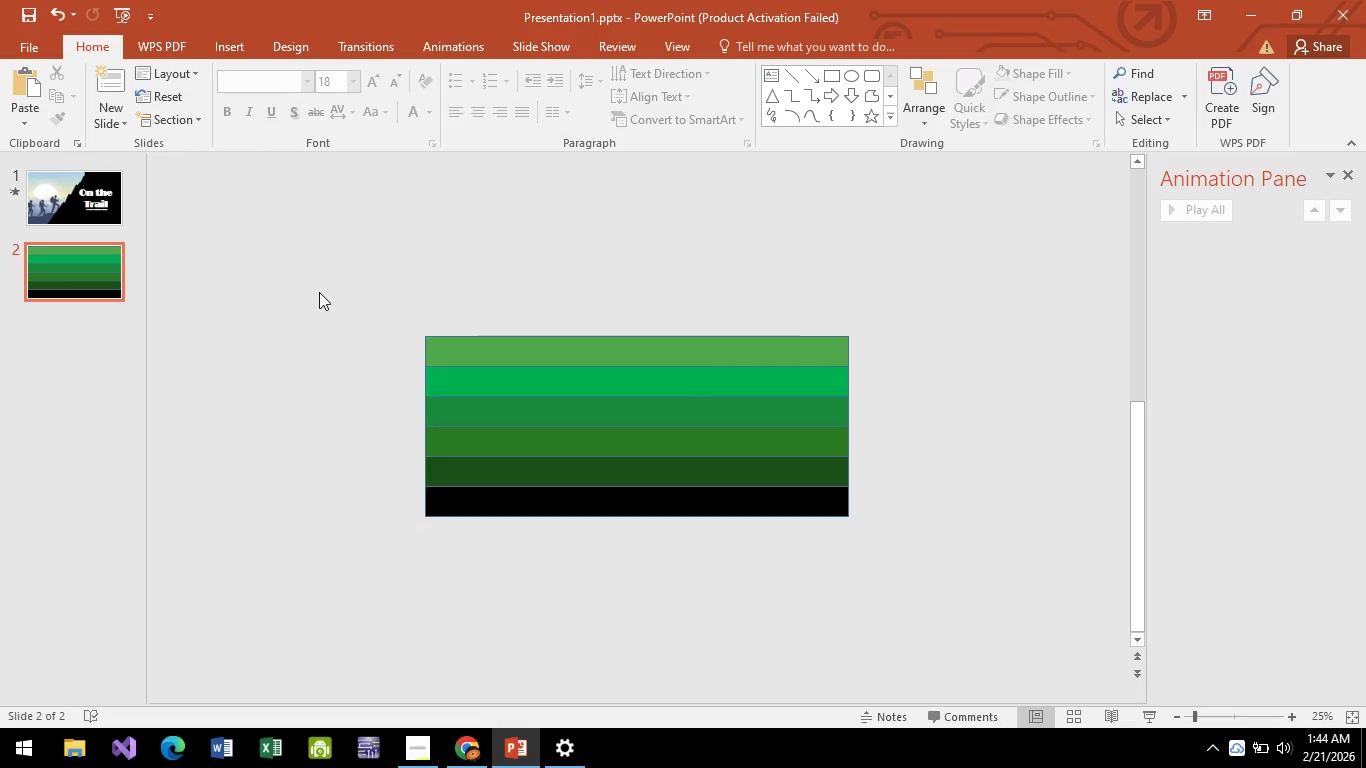 
key(F5)
 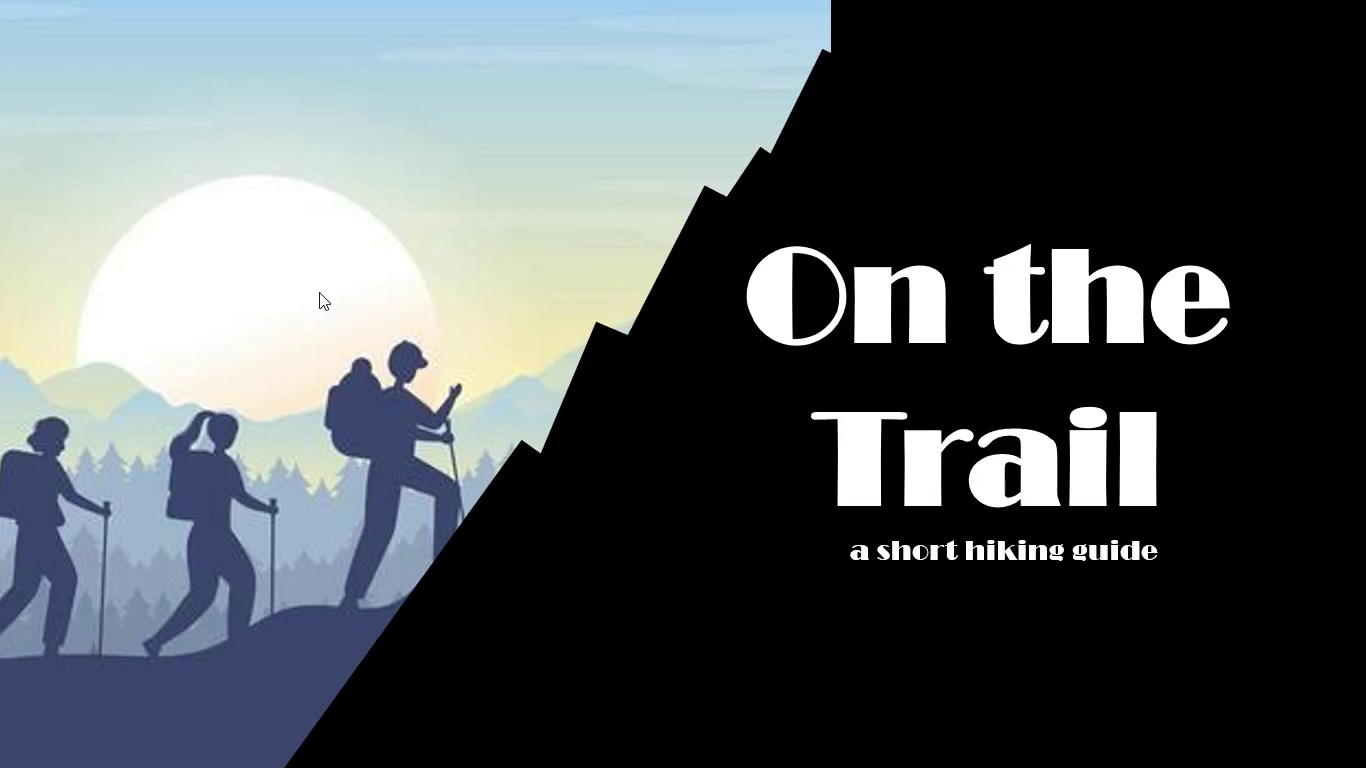 
key(ArrowRight)
 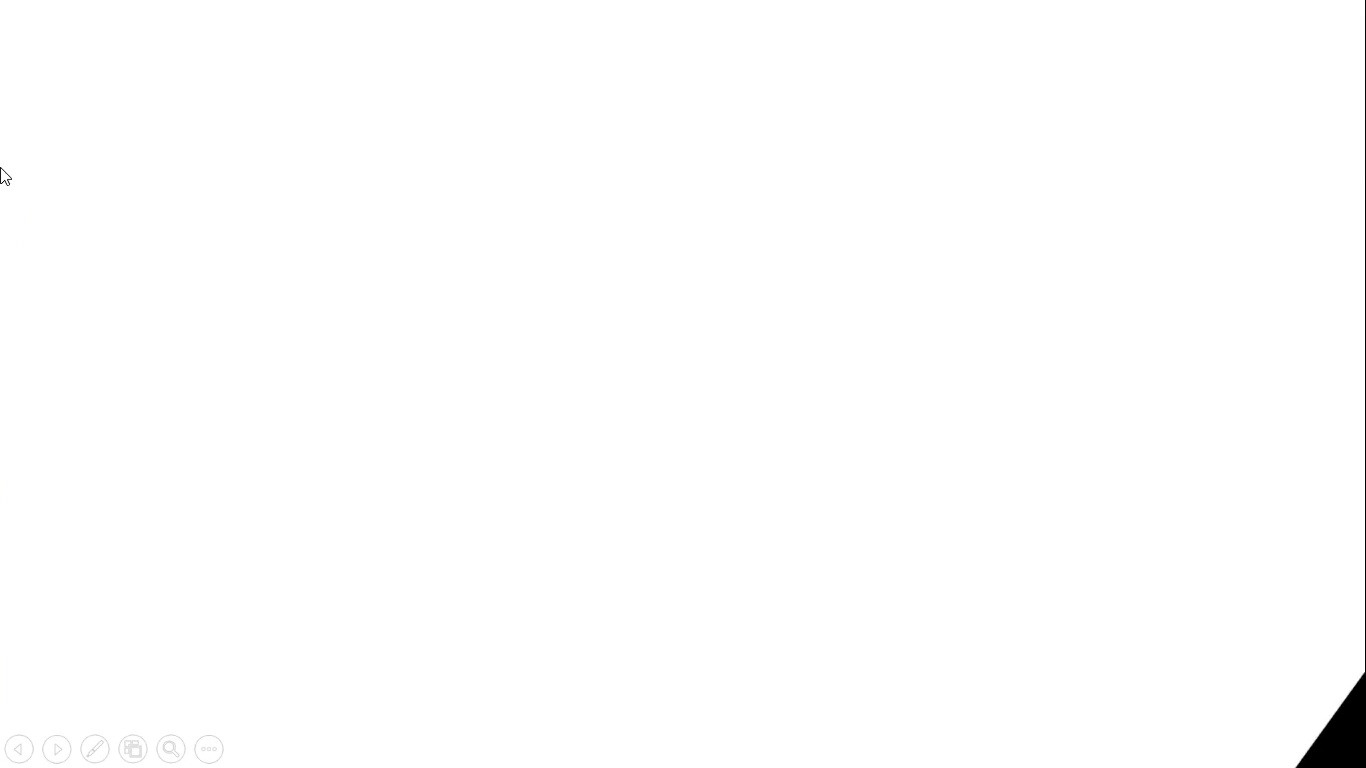 
key(ArrowRight)
 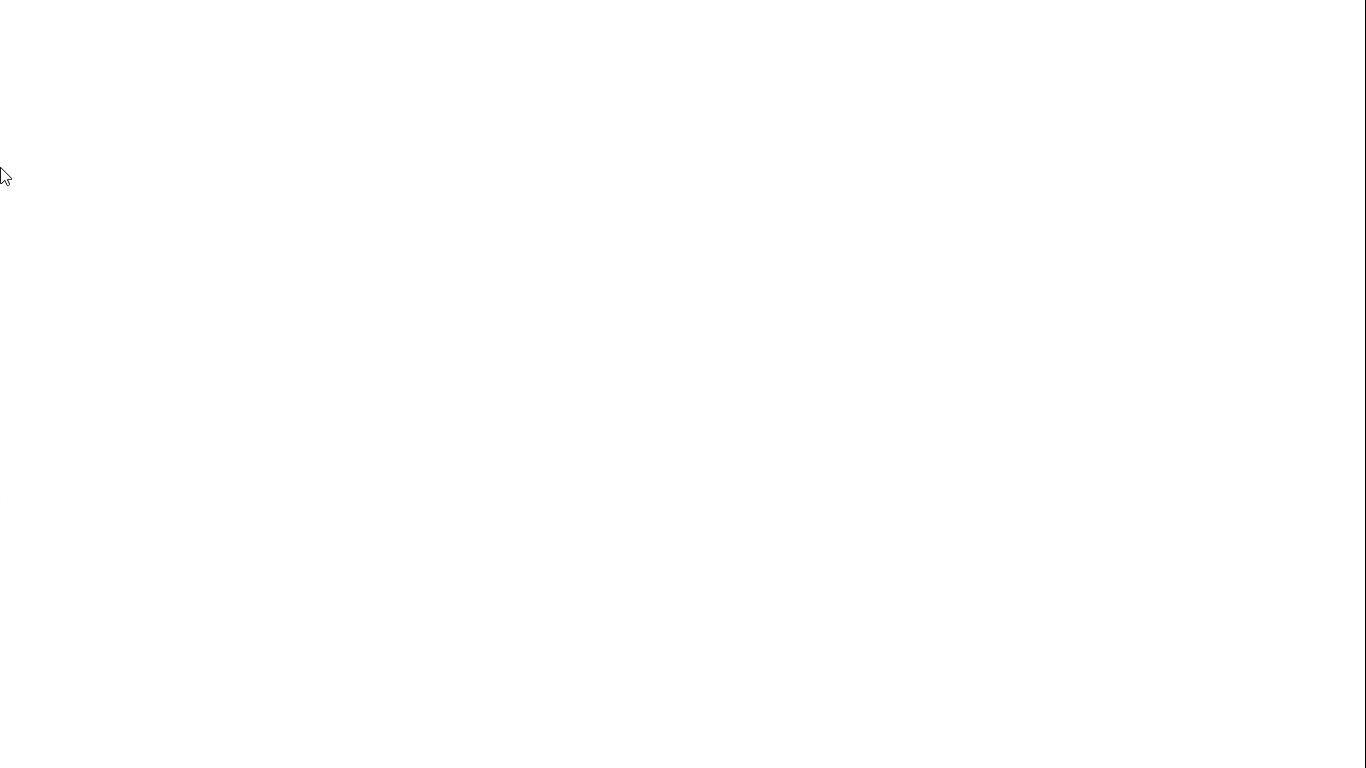 
key(Escape)
 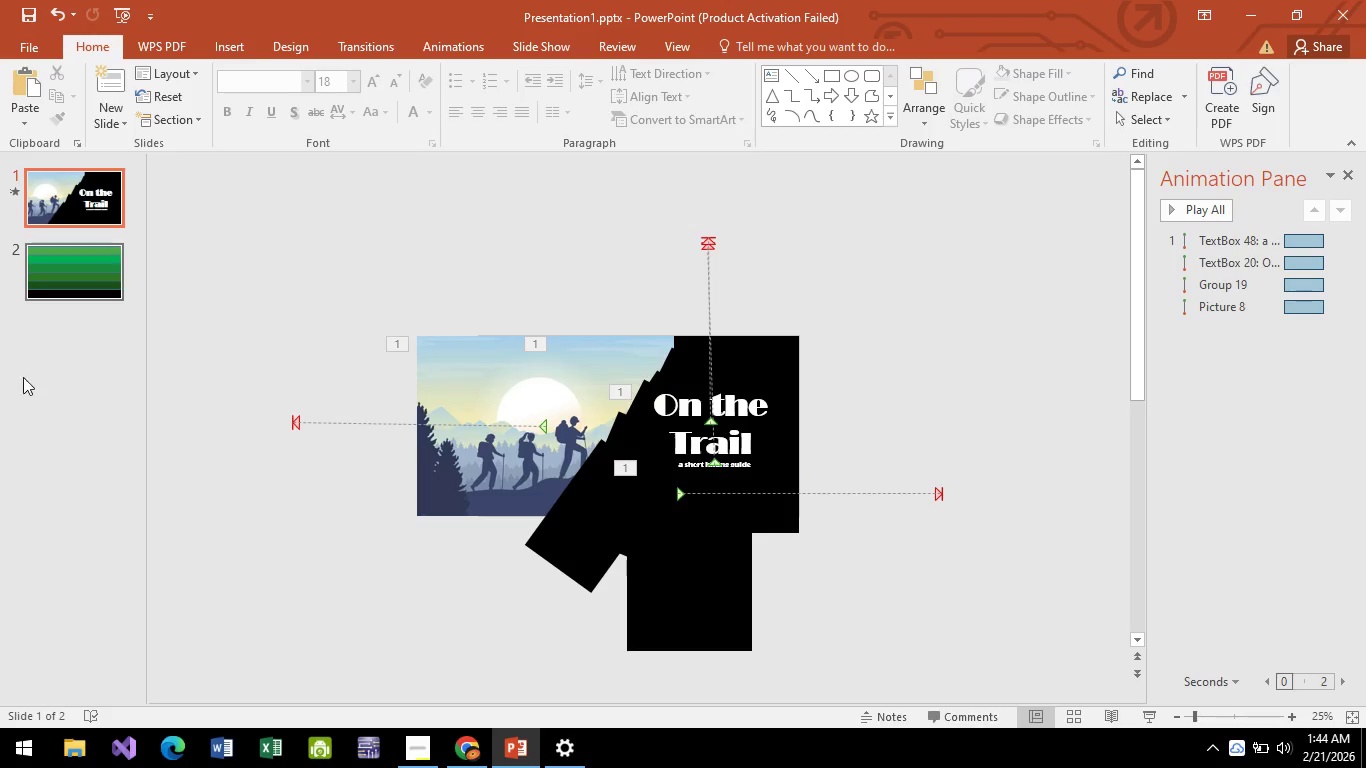 
mouse_move([65, 230])
 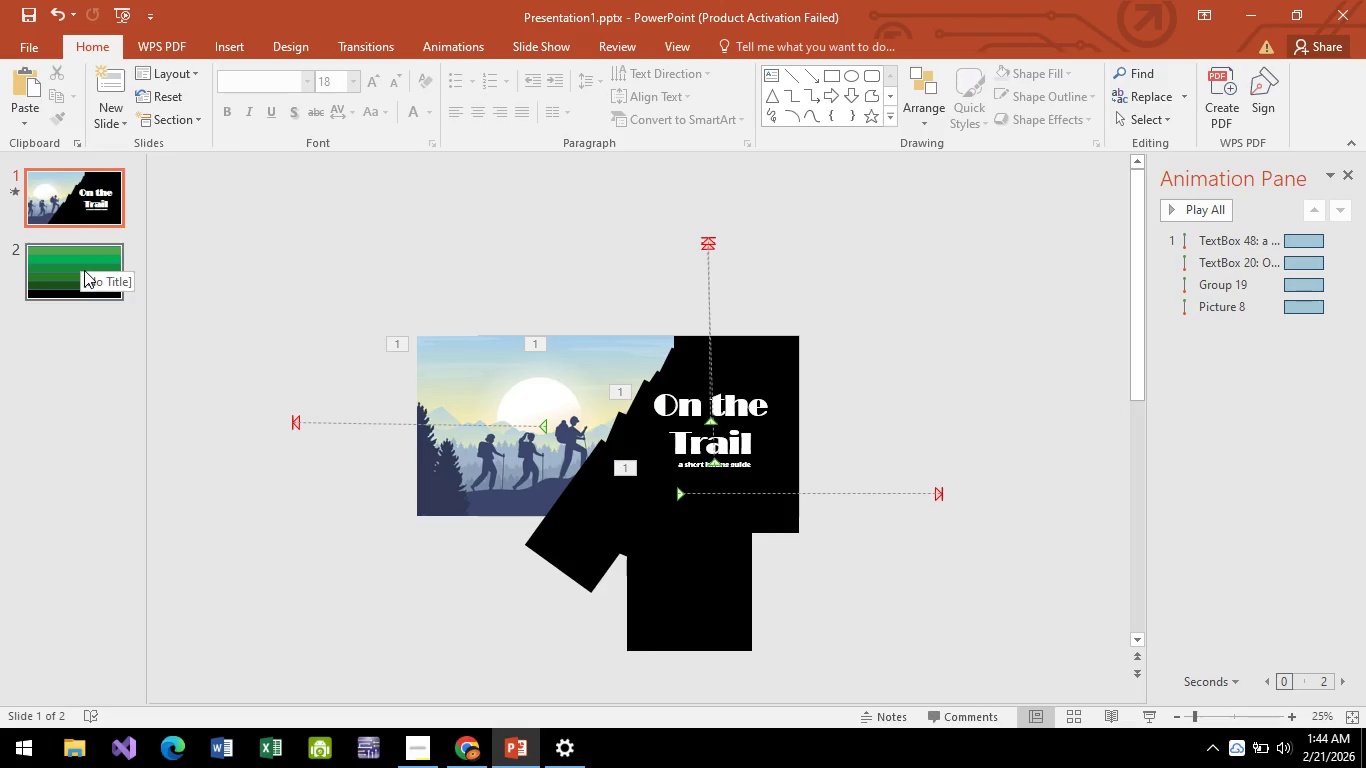 
mouse_move([86, 230])
 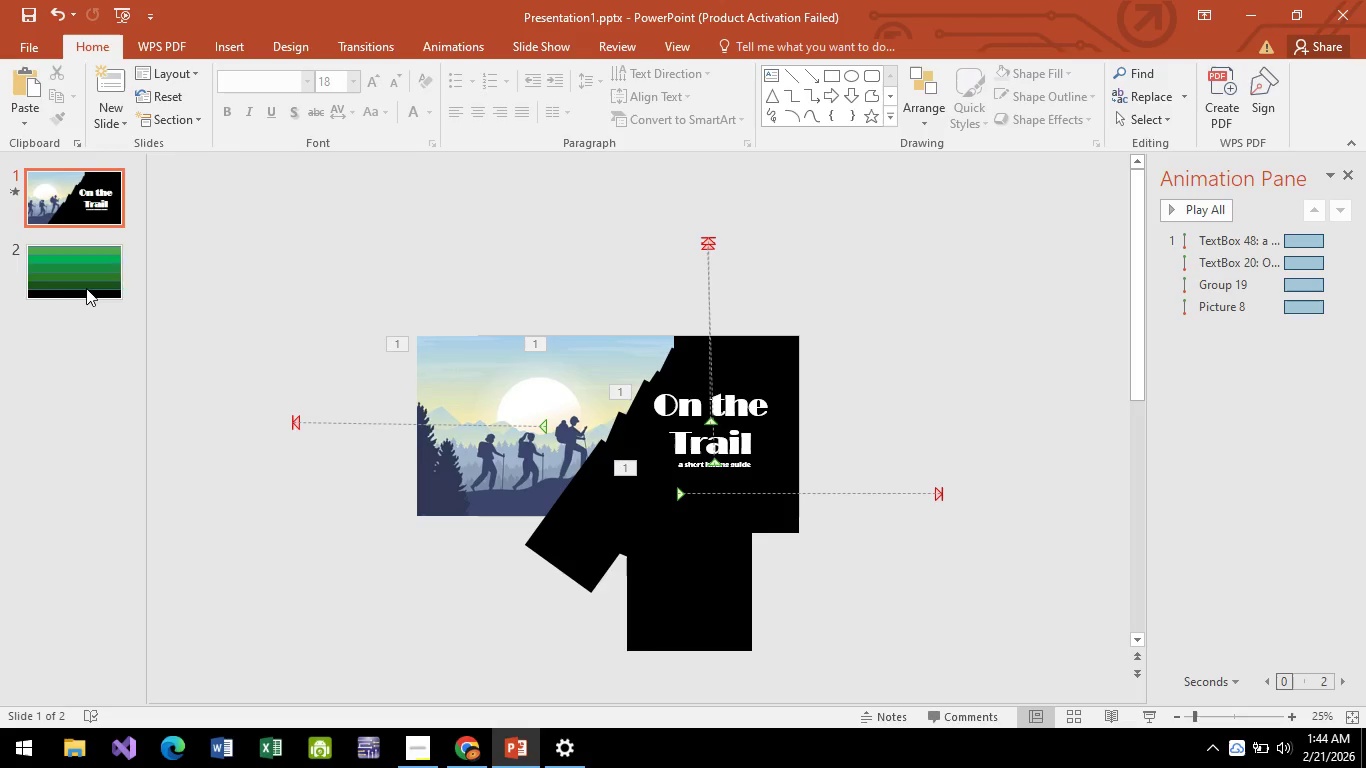 
left_click([87, 285])
 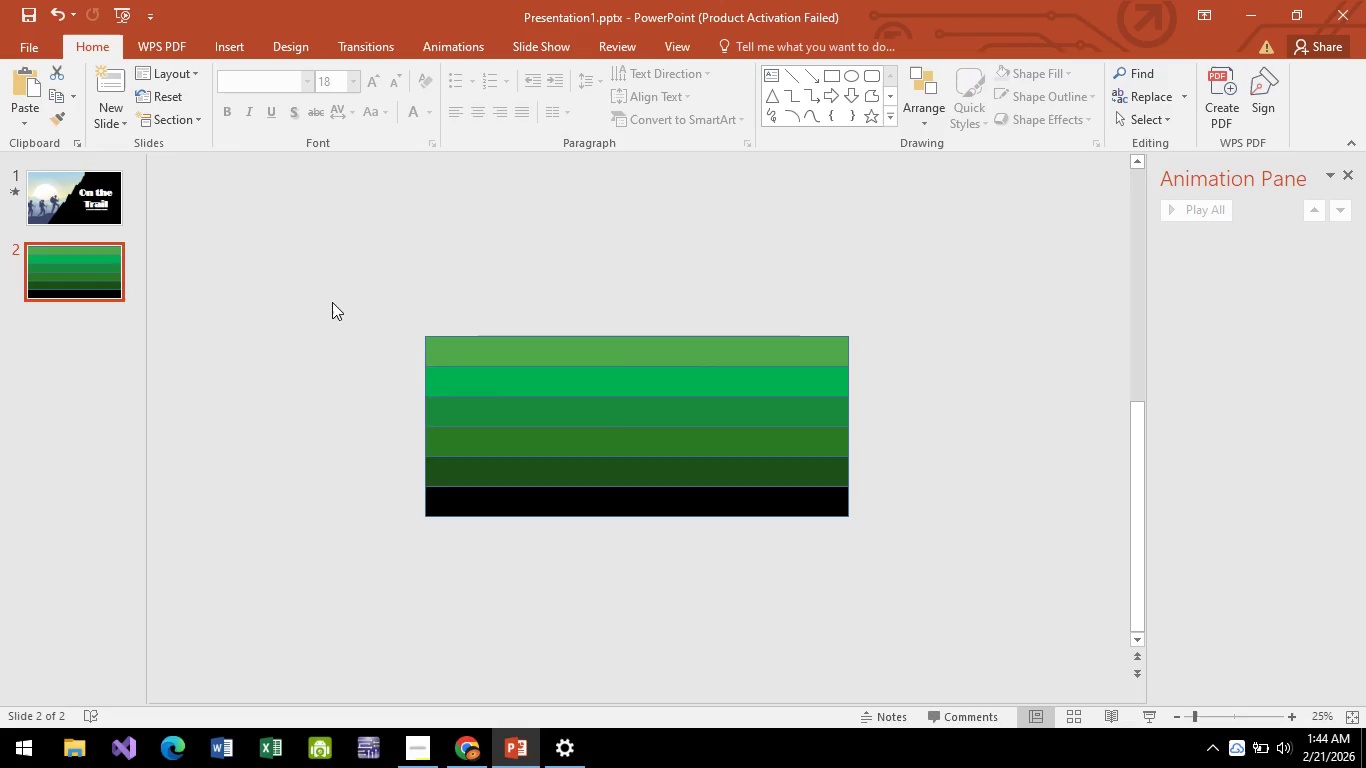 
left_click_drag(start_coordinate=[327, 307], to_coordinate=[1072, 618])
 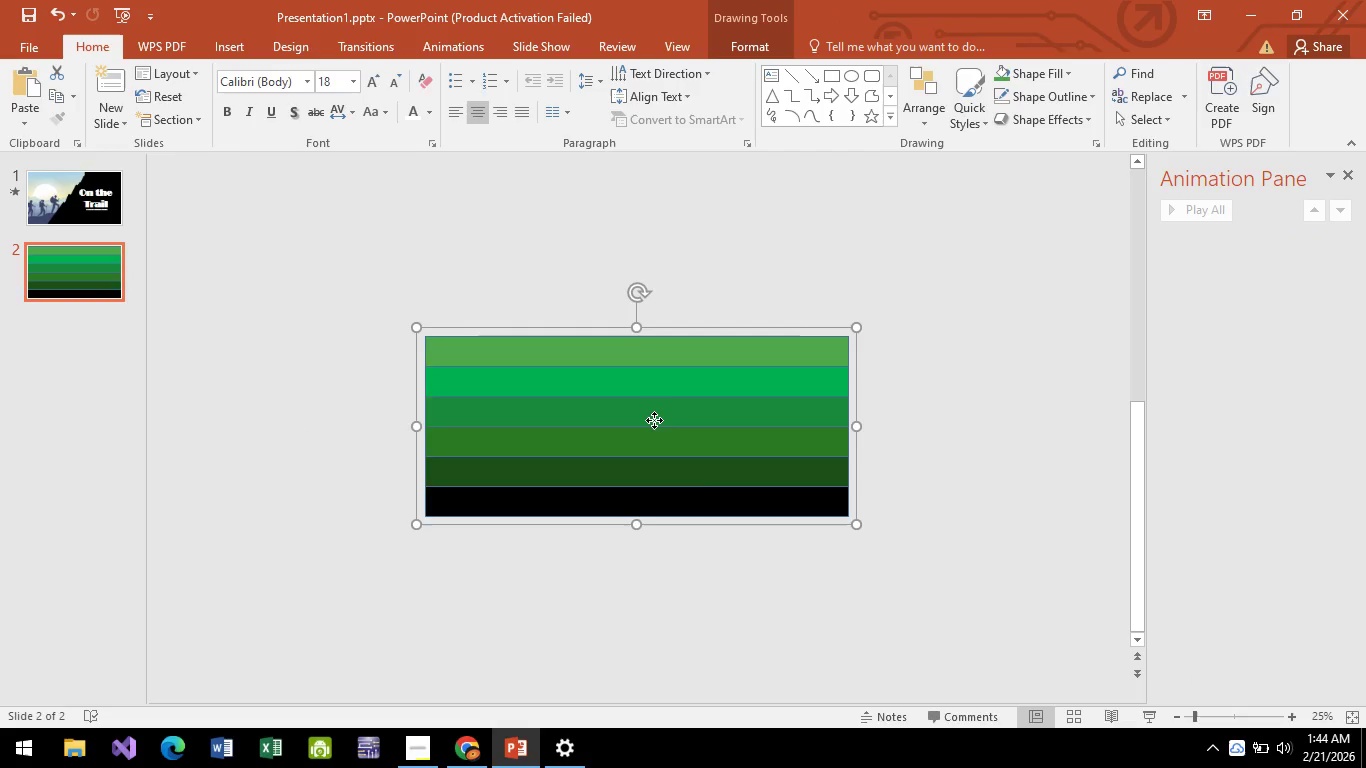 
left_click([654, 420])
 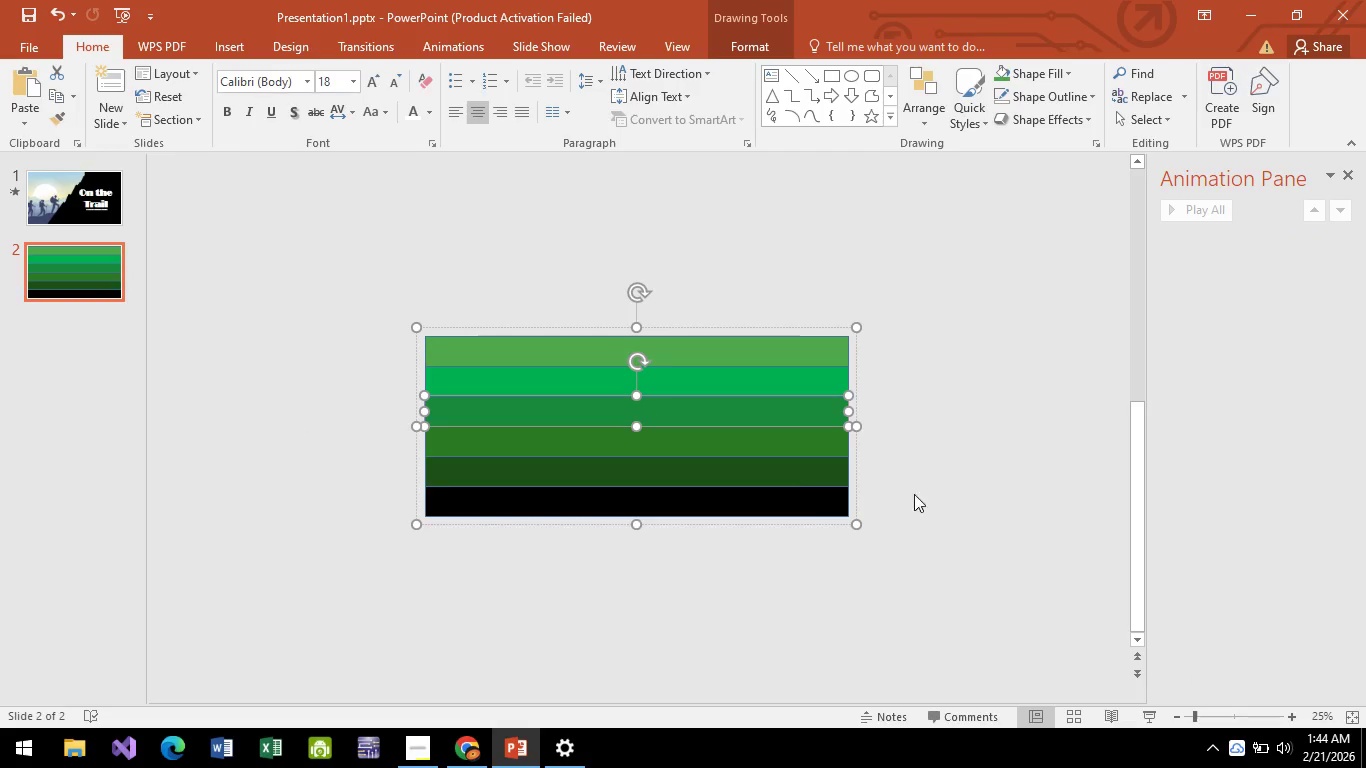 
left_click([922, 487])
 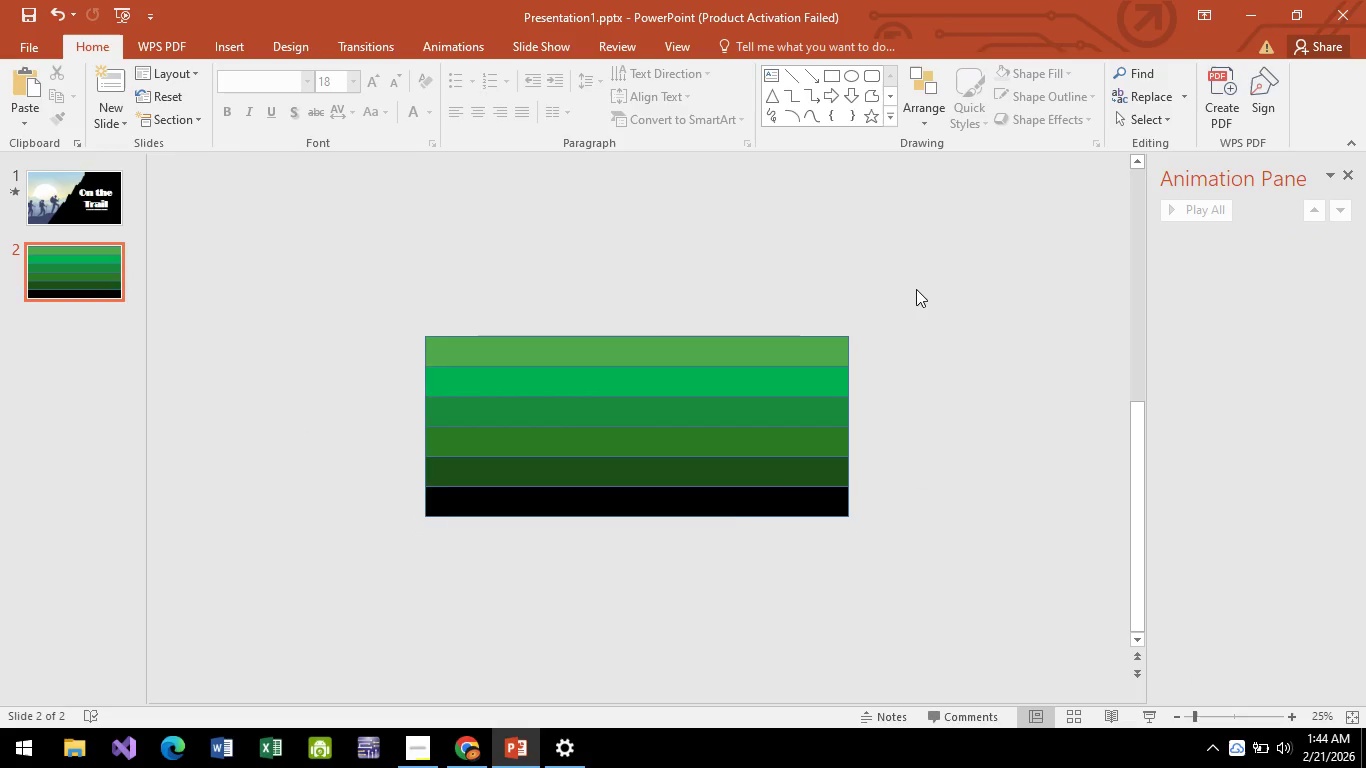 
left_click_drag(start_coordinate=[924, 305], to_coordinate=[407, 594])
 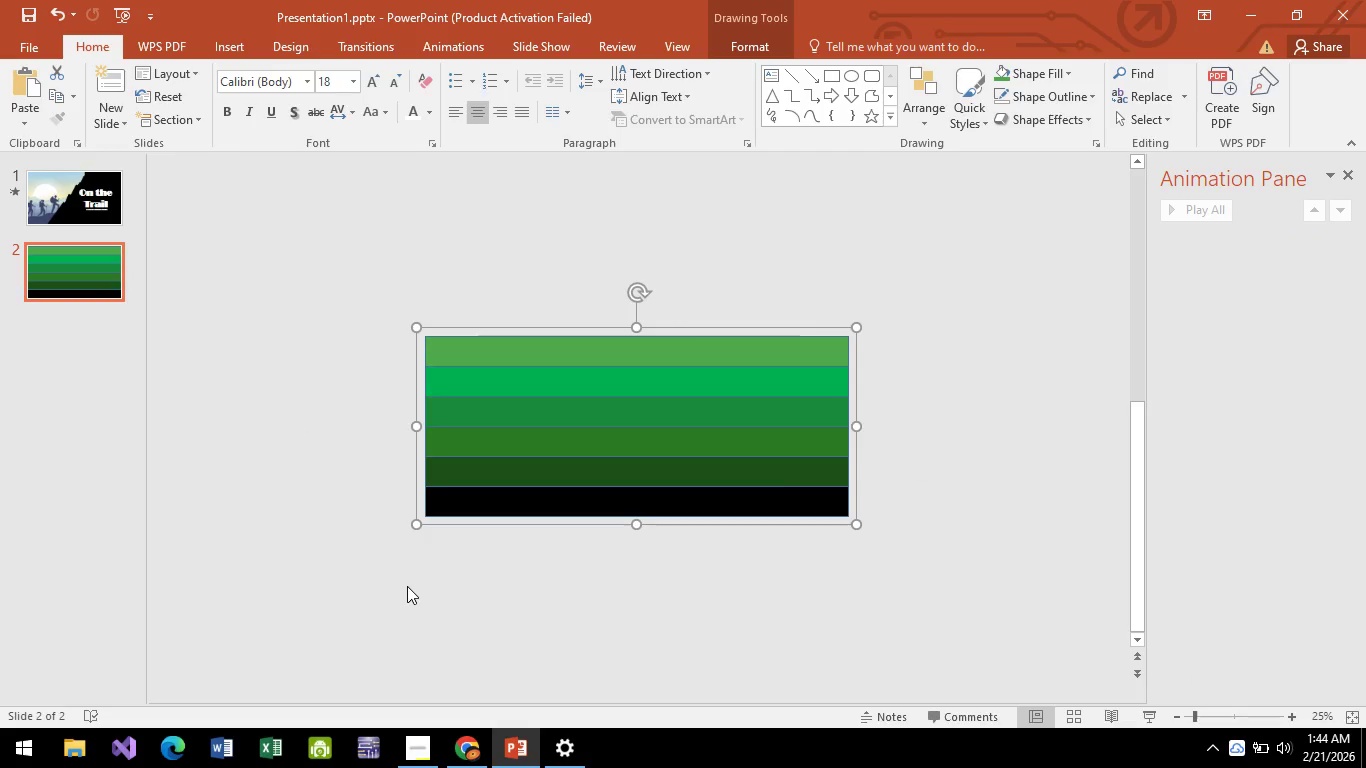 
key(Control+C)
 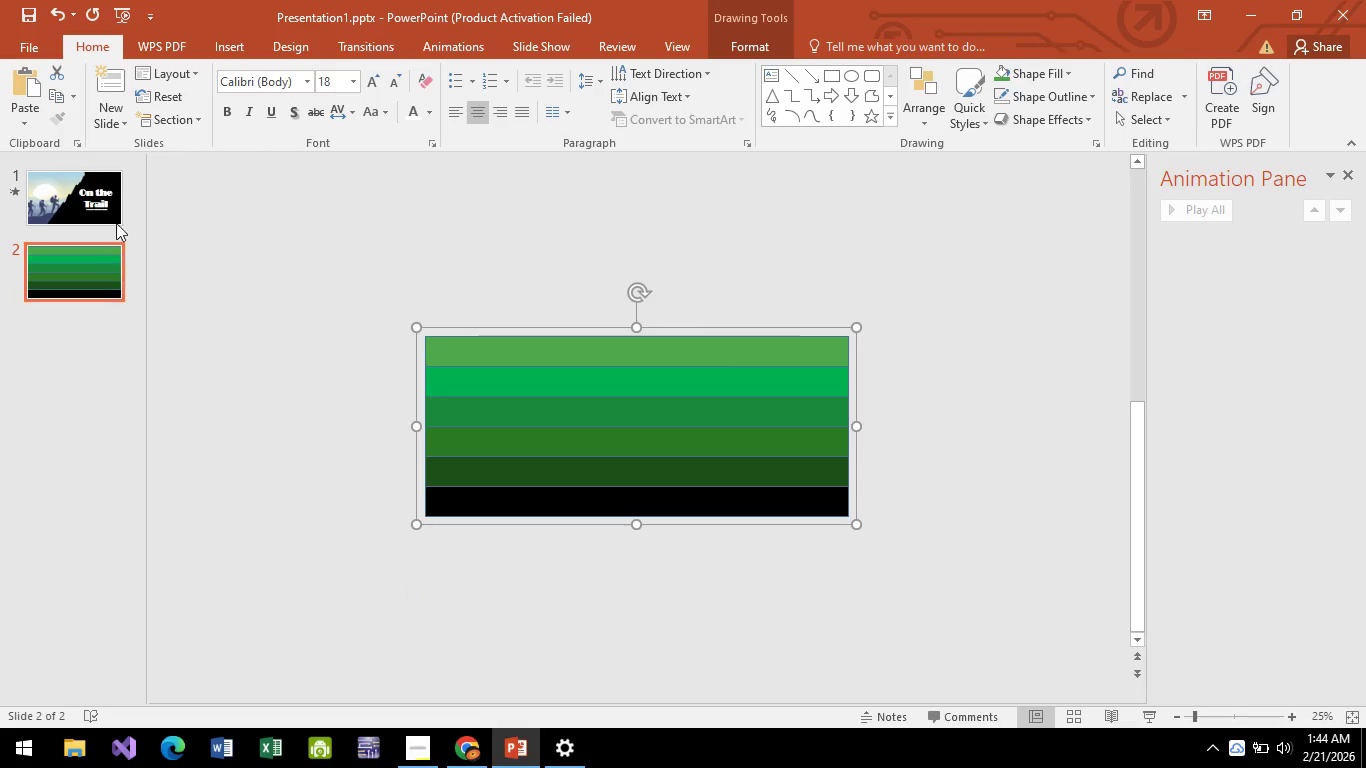 
left_click([89, 197])
 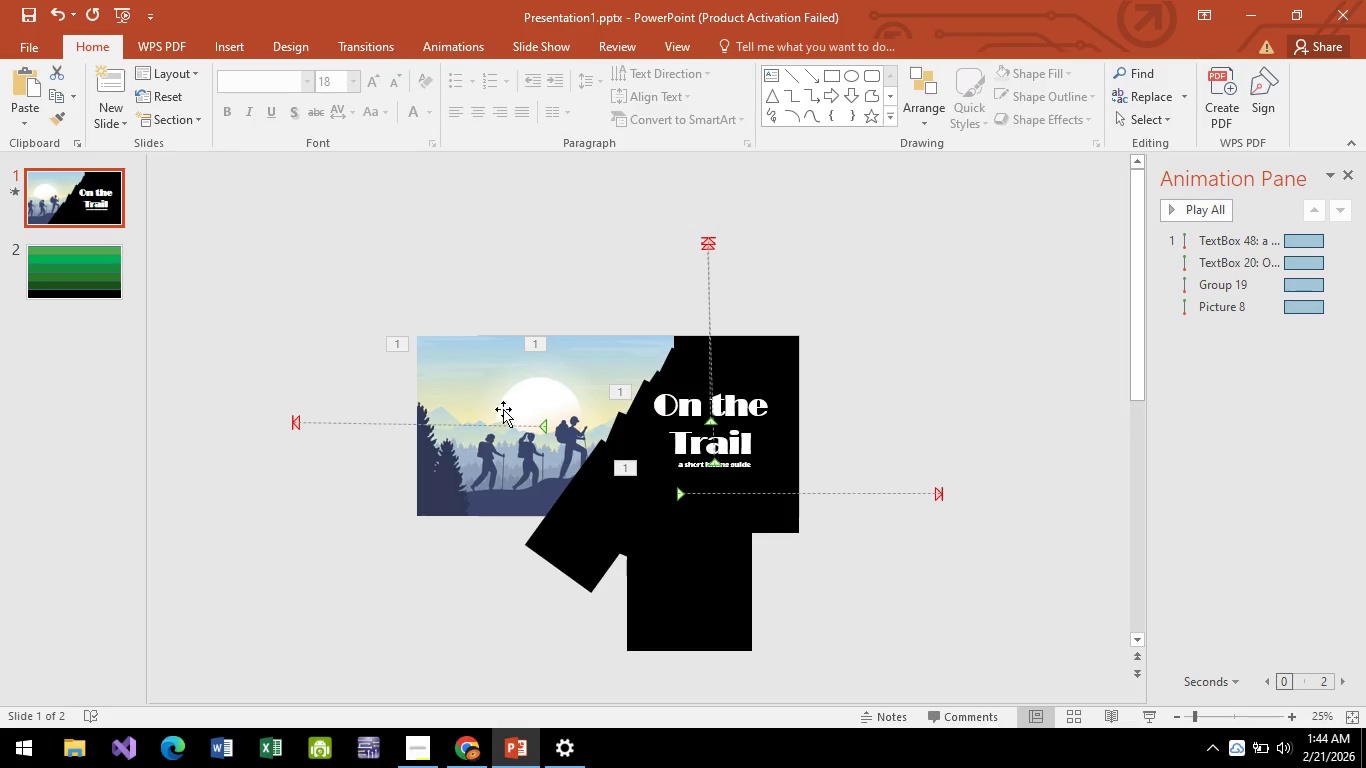 
key(Control+V)
 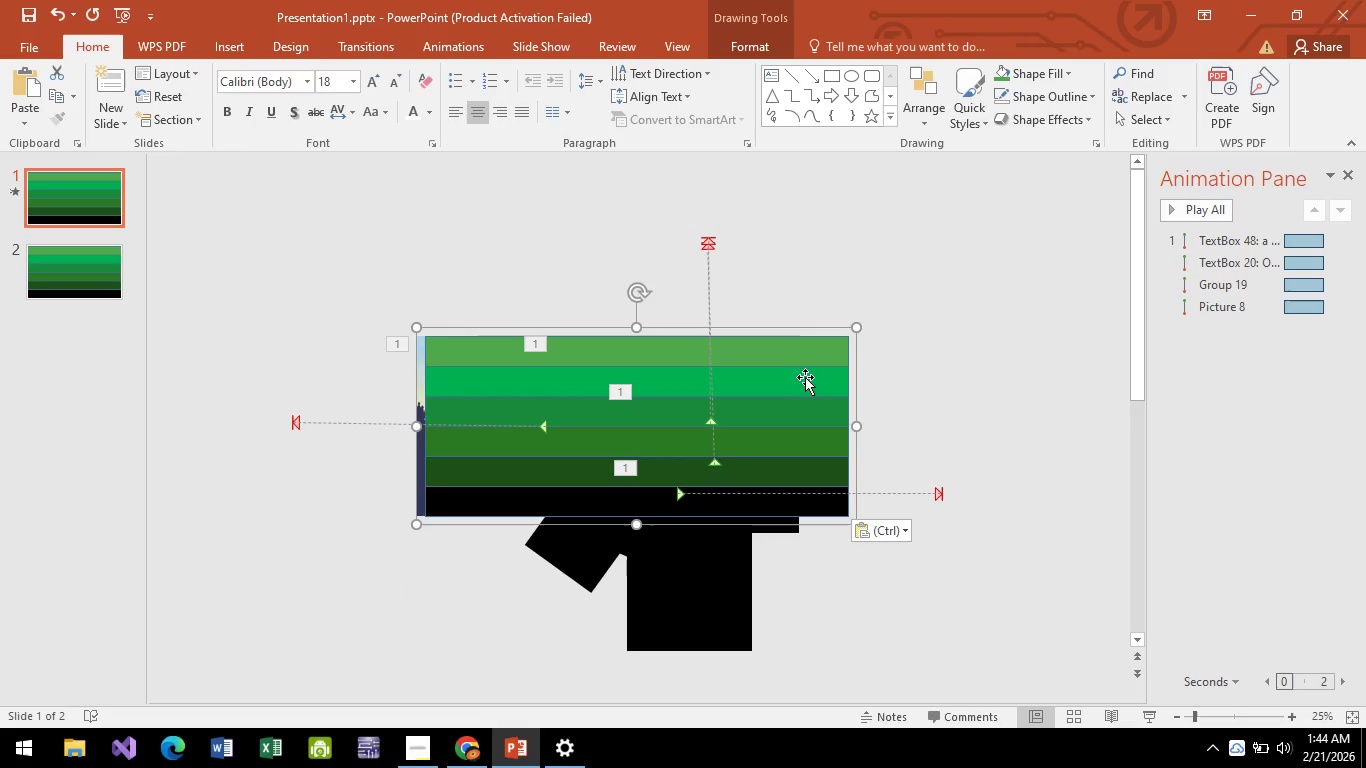 
left_click_drag(start_coordinate=[805, 377], to_coordinate=[777, 184])
 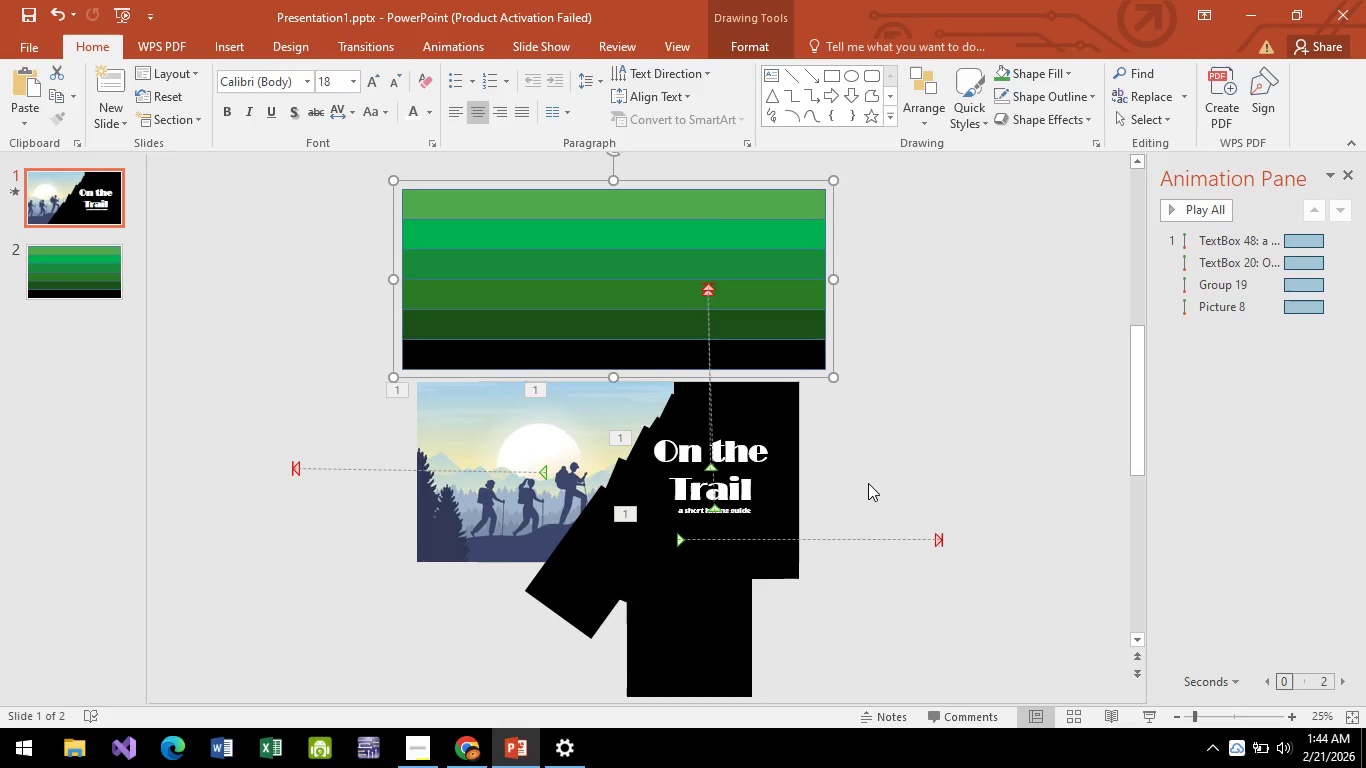 
scroll: coordinate [866, 485], scroll_direction: up, amount: 1.0
 